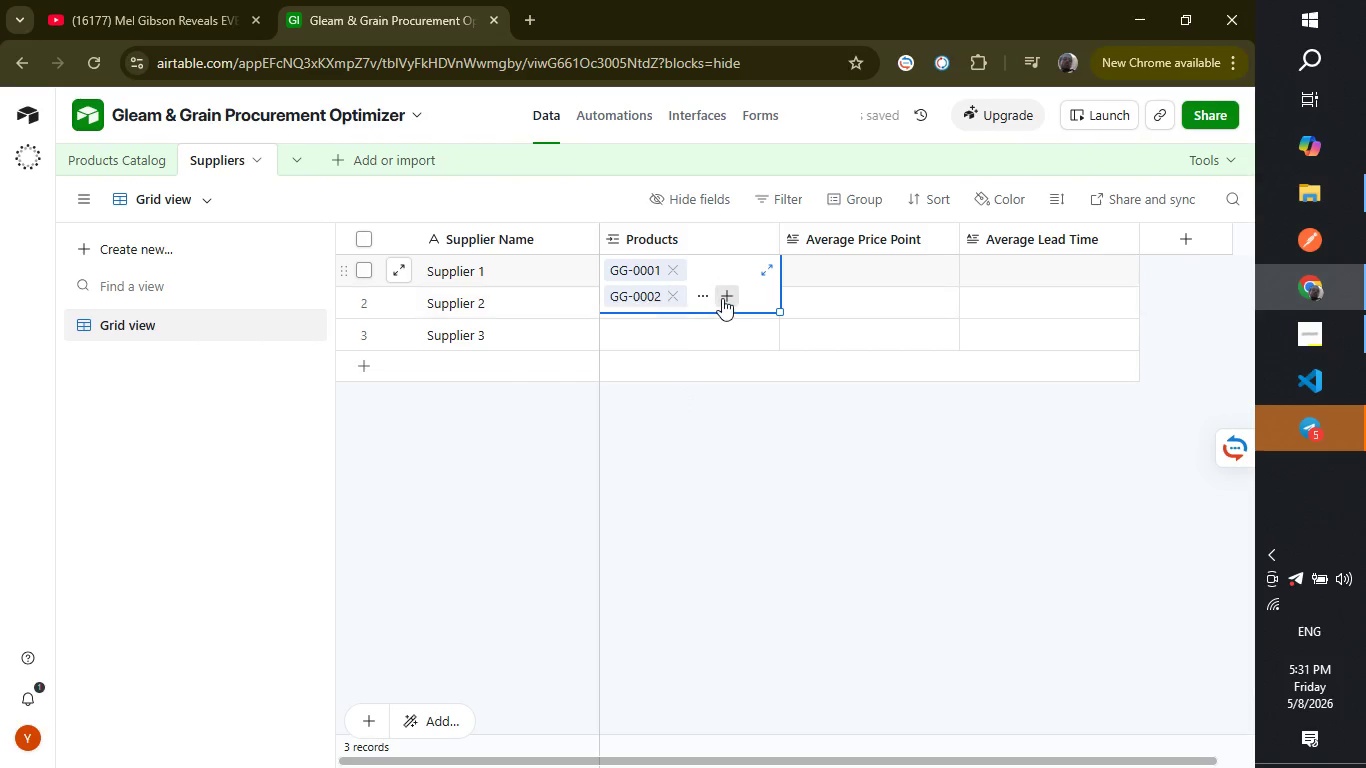 
left_click([722, 298])
 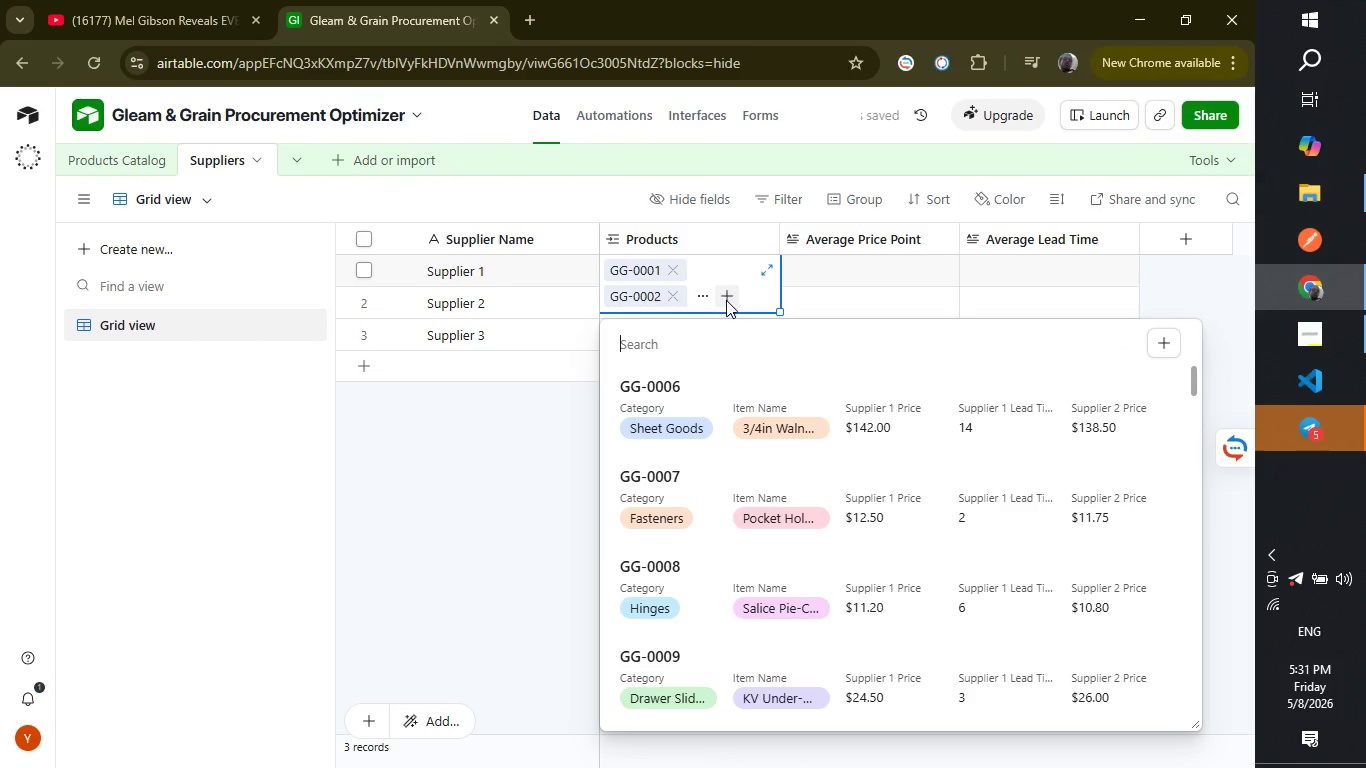 
wait(5.91)
 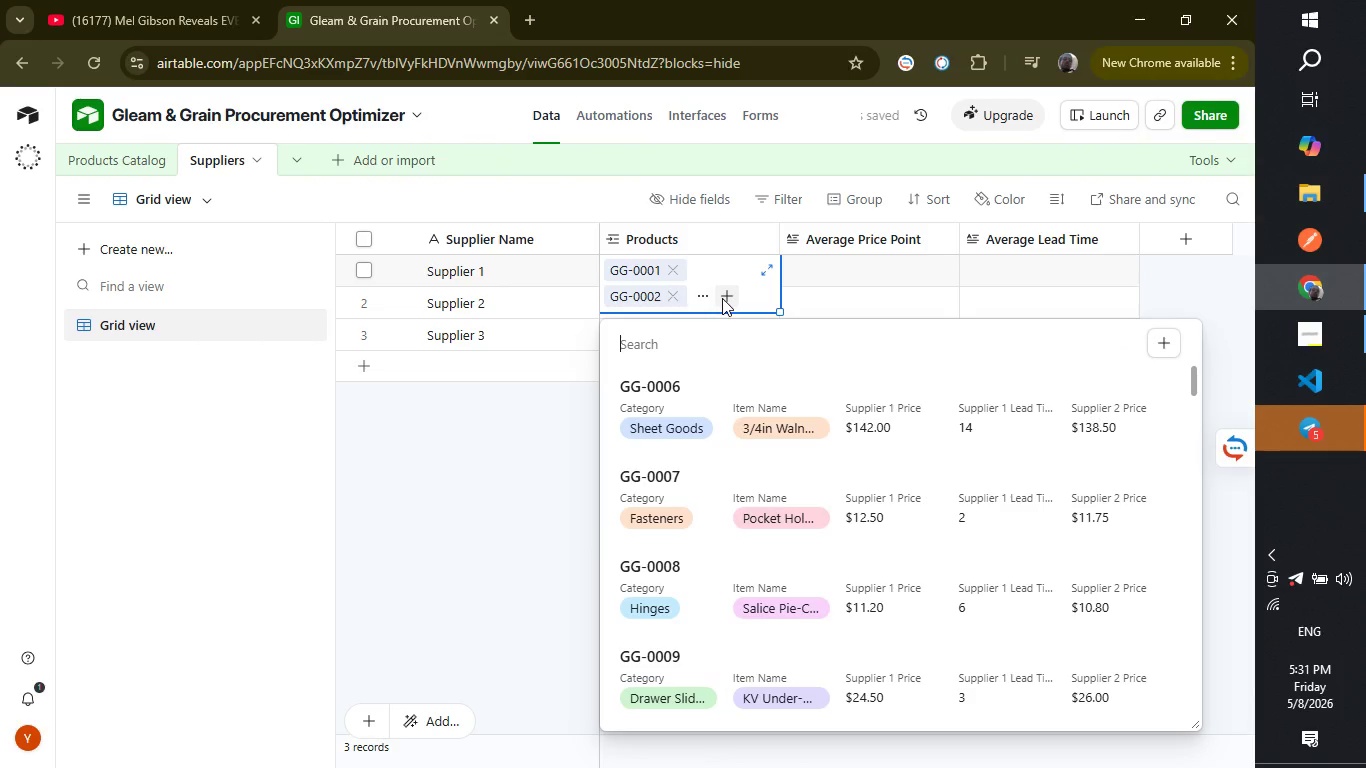 
left_click([673, 298])
 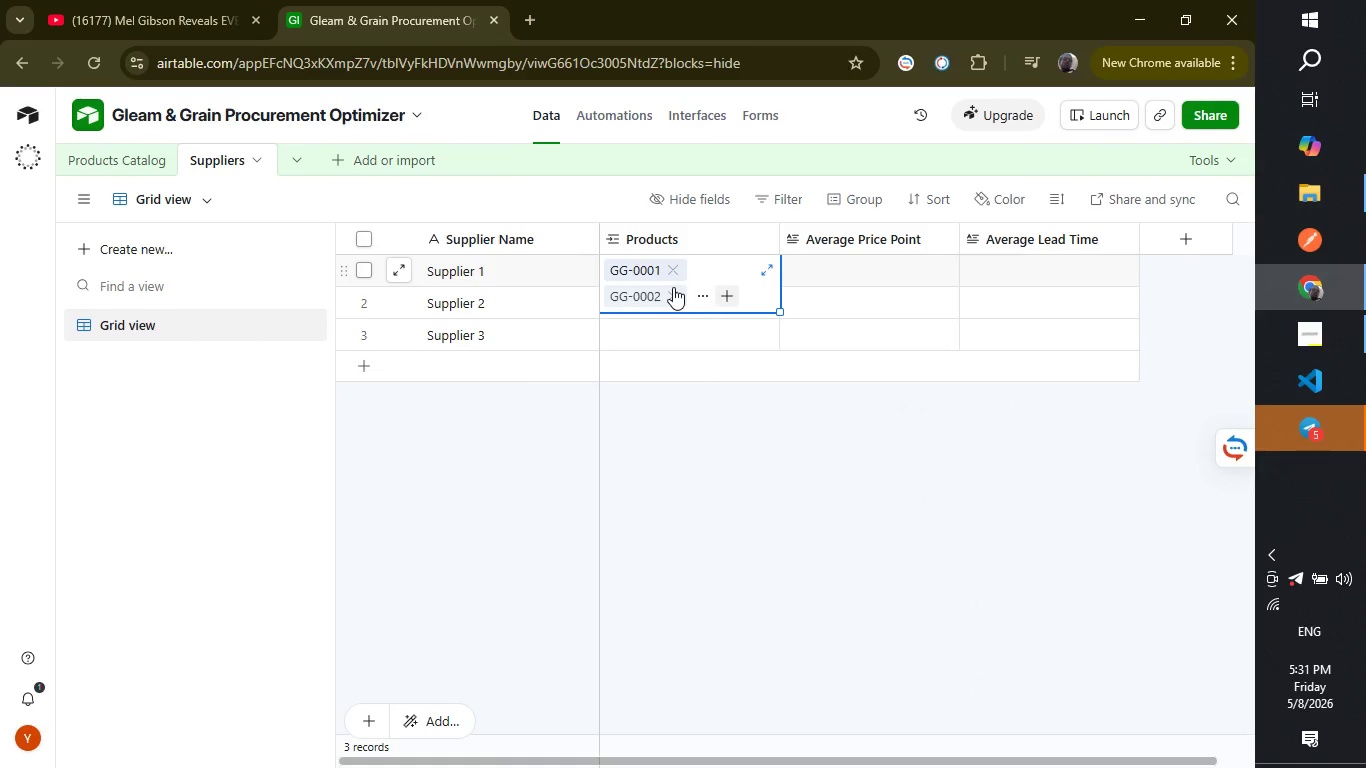 
left_click([673, 287])
 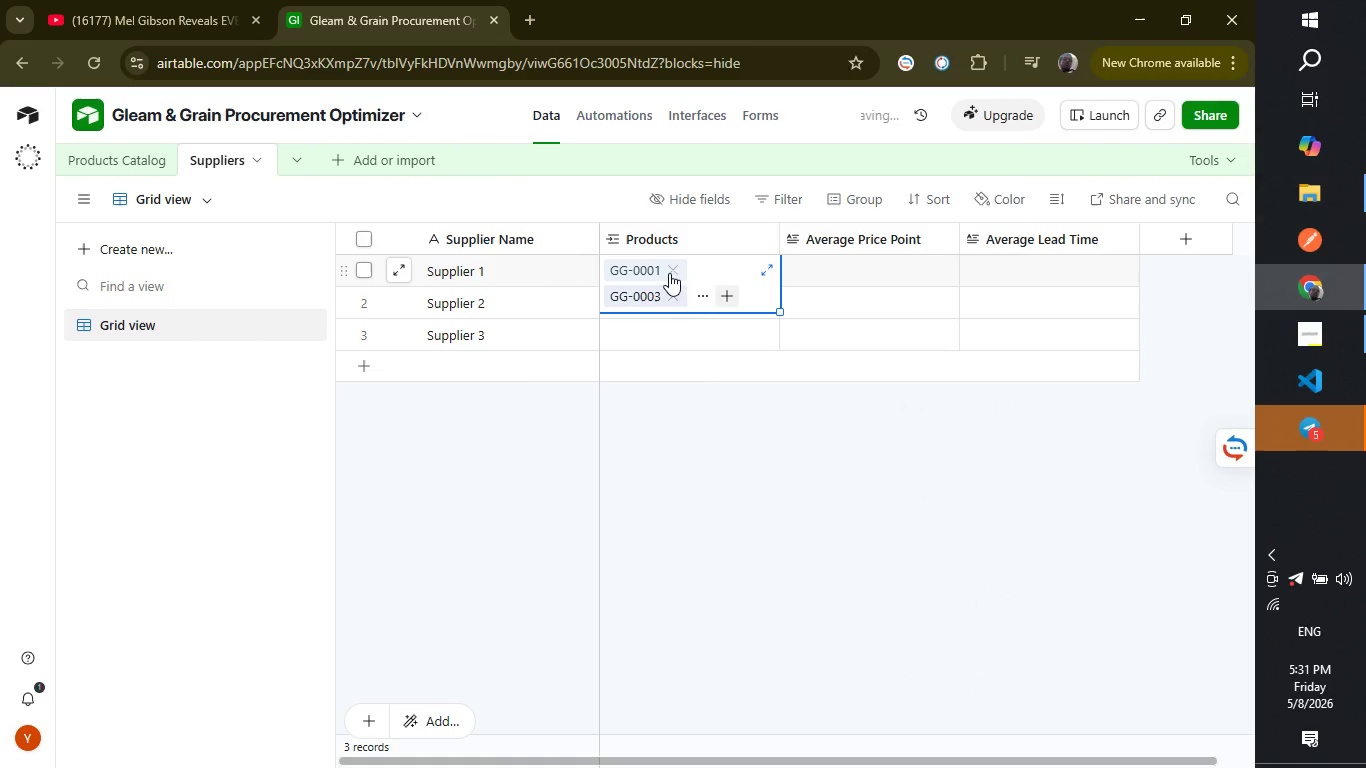 
left_click([669, 273])
 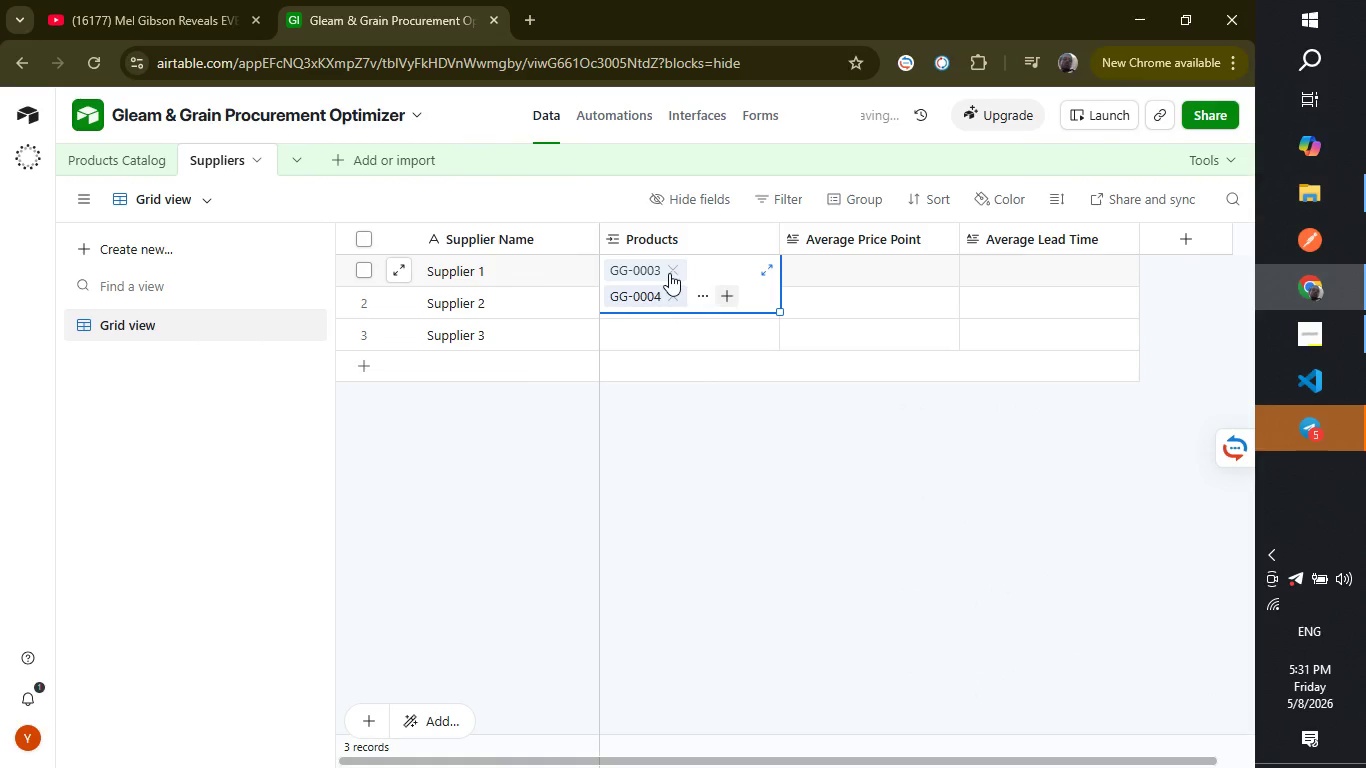 
double_click([669, 273])
 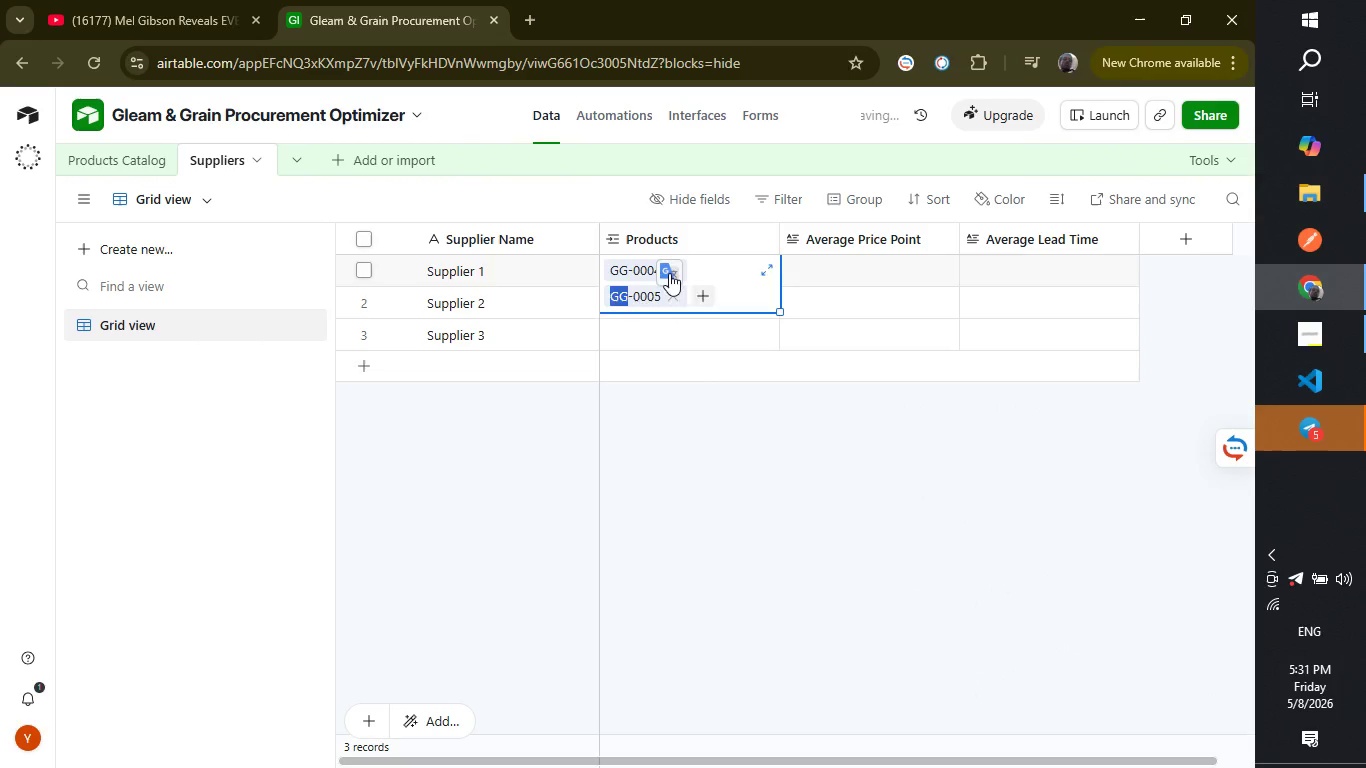 
triple_click([669, 273])
 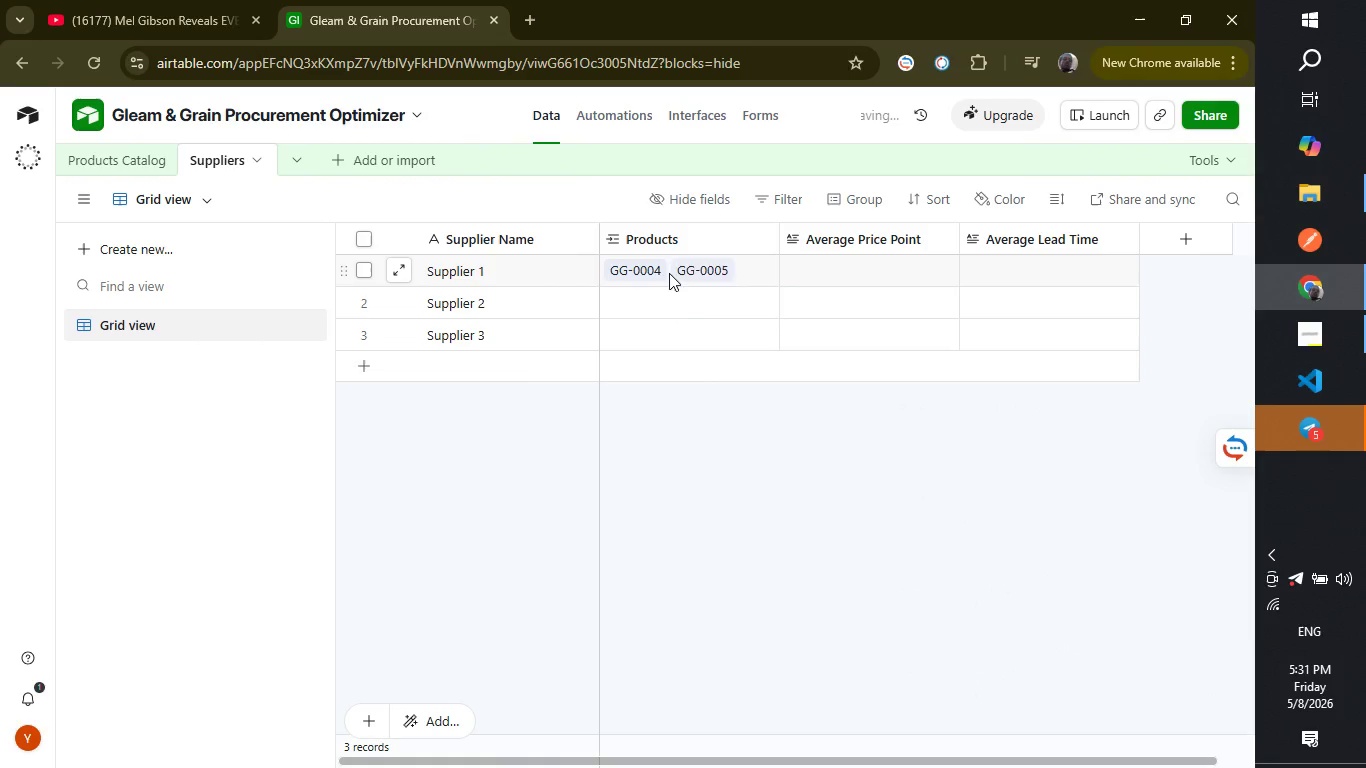 
triple_click([669, 273])
 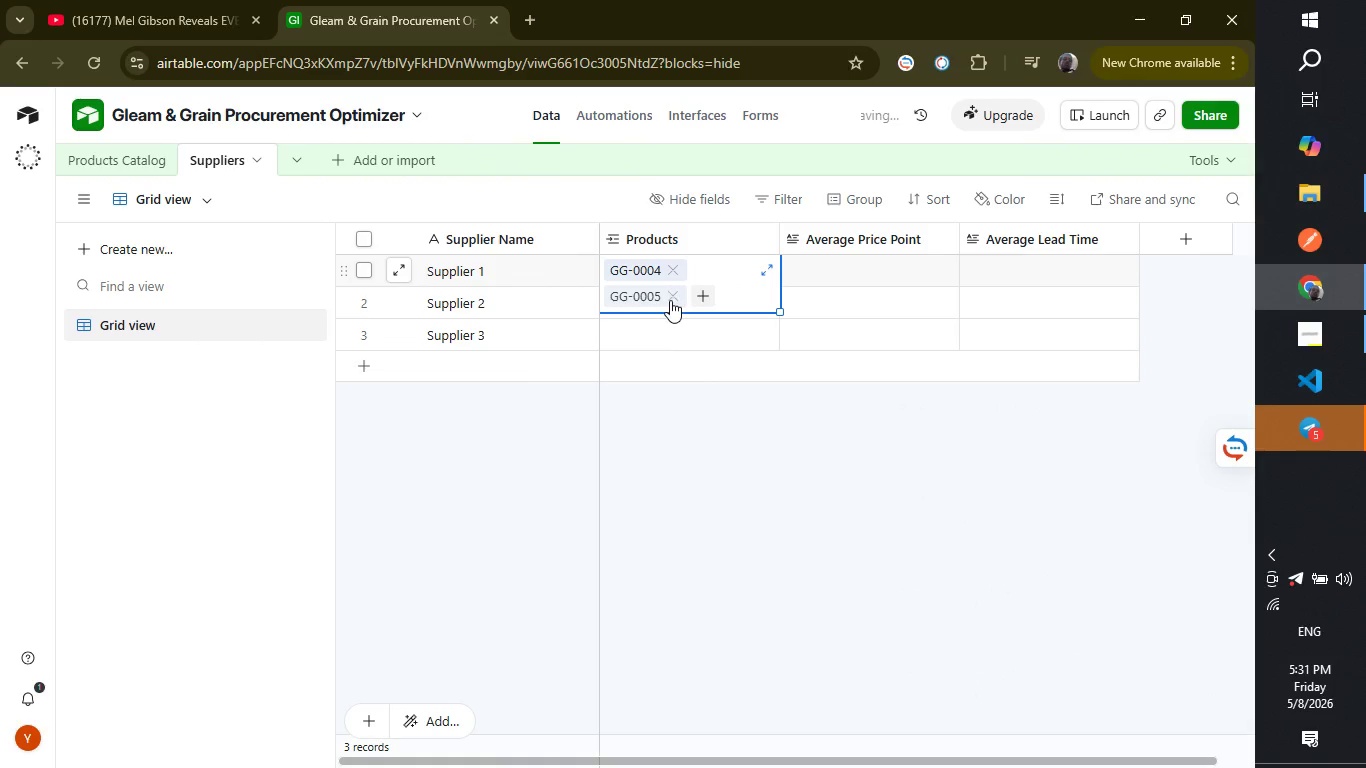 
left_click([671, 299])
 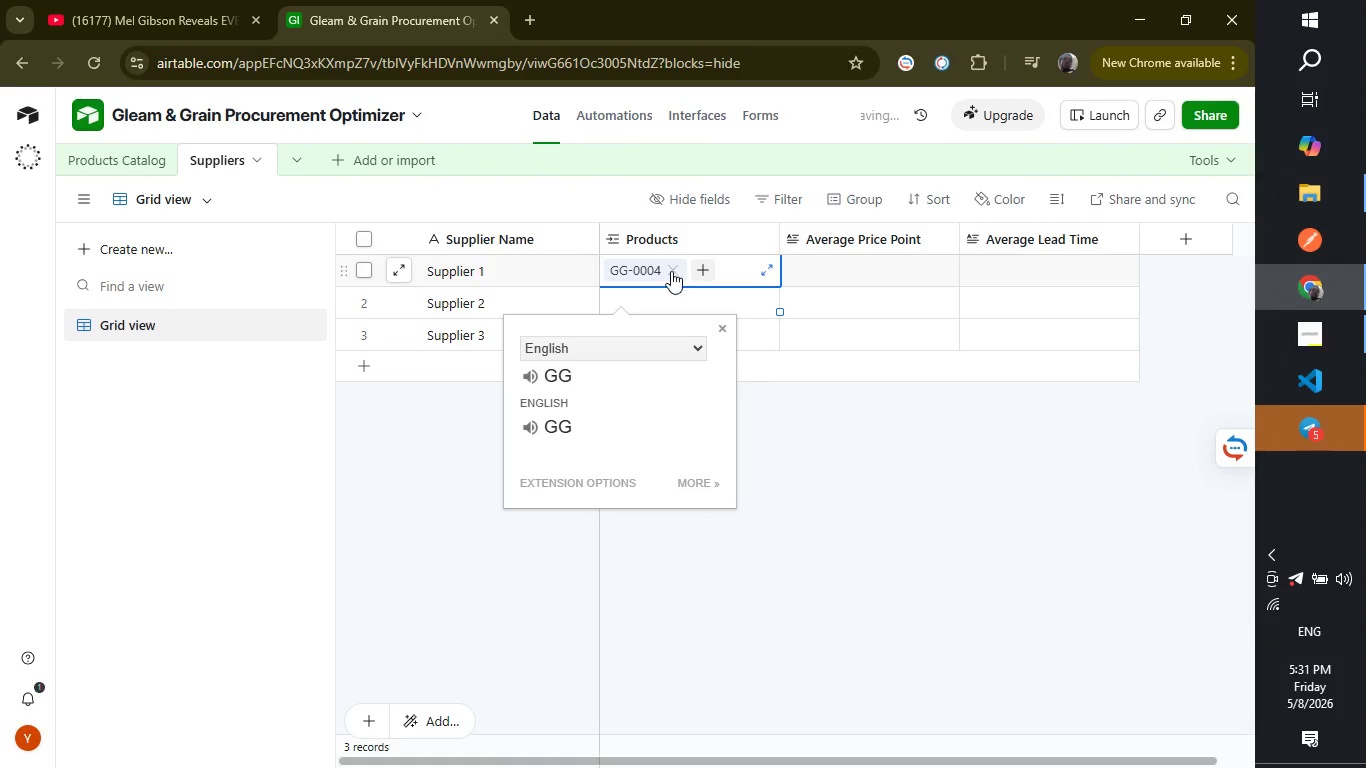 
left_click([671, 271])
 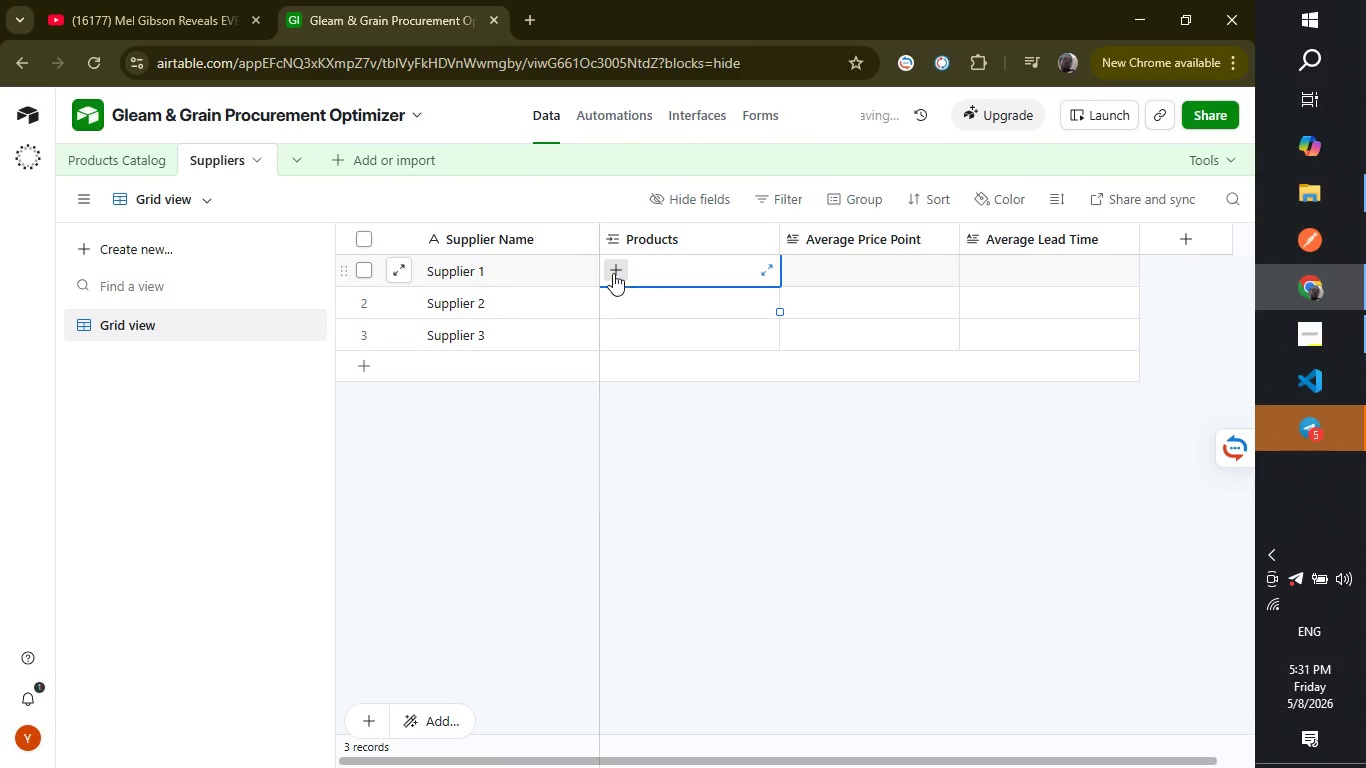 
left_click([612, 270])
 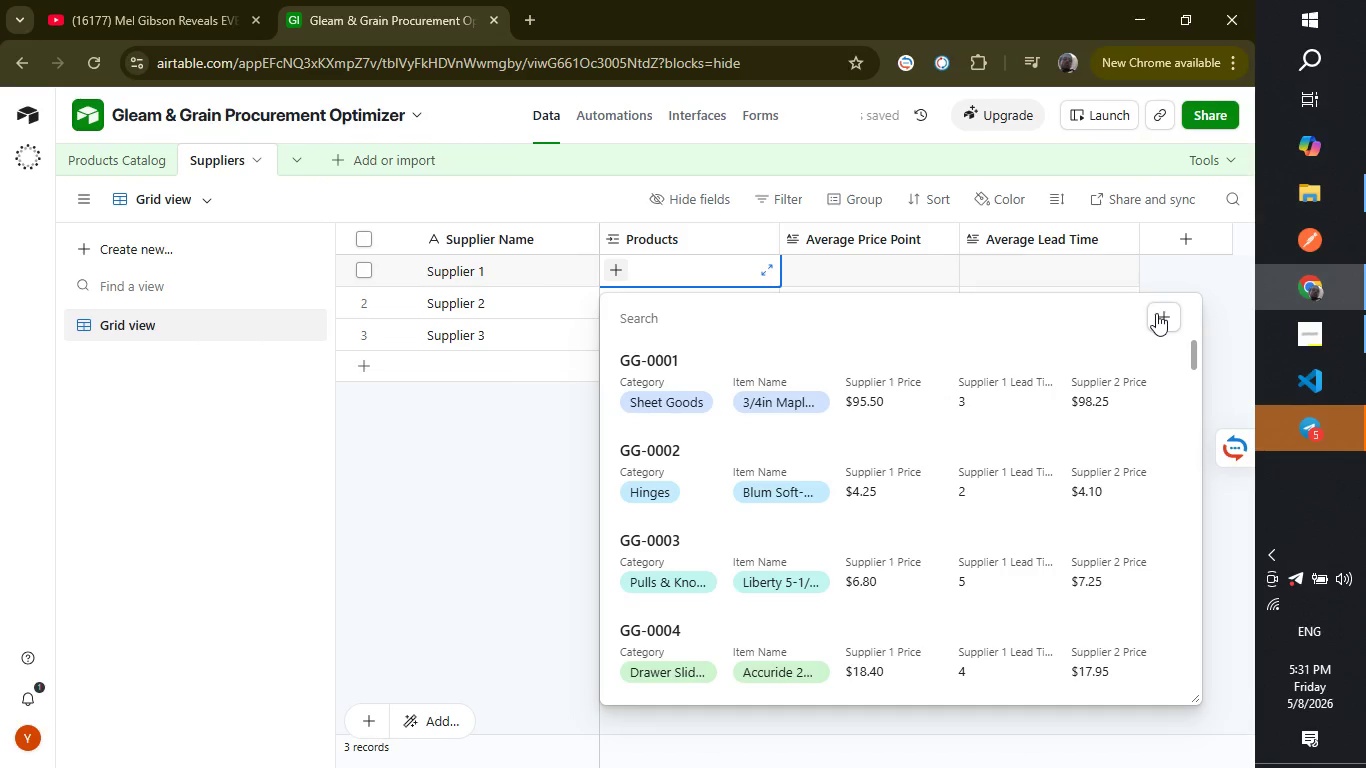 
wait(5.03)
 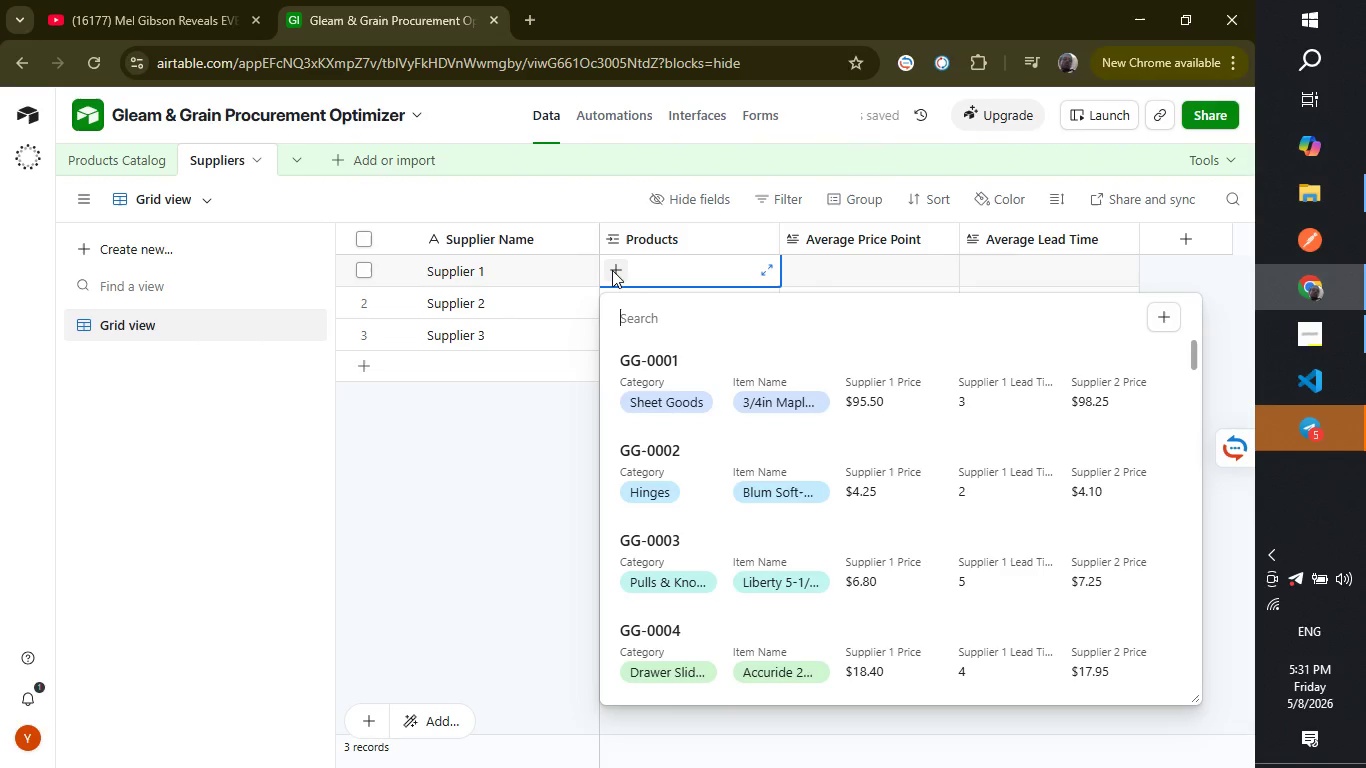 
left_click([1156, 313])
 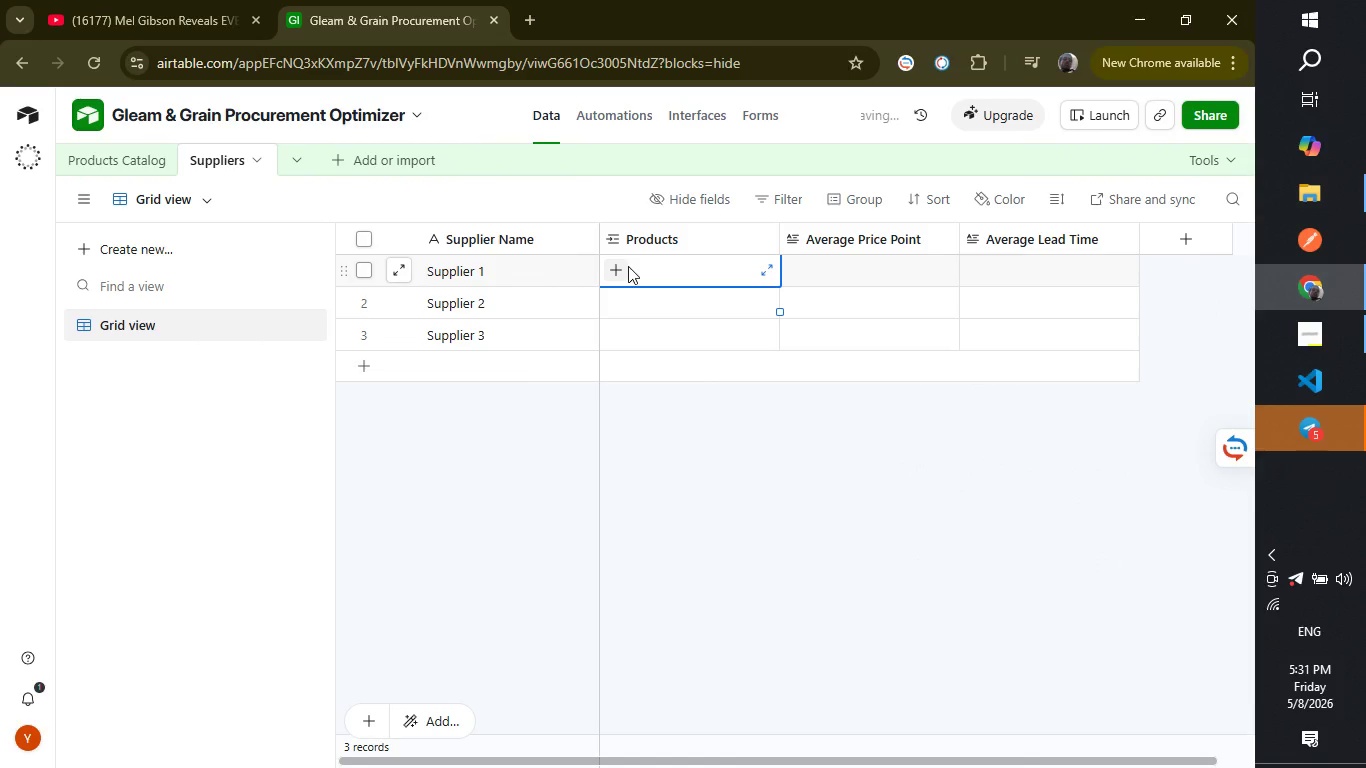 
left_click([617, 267])
 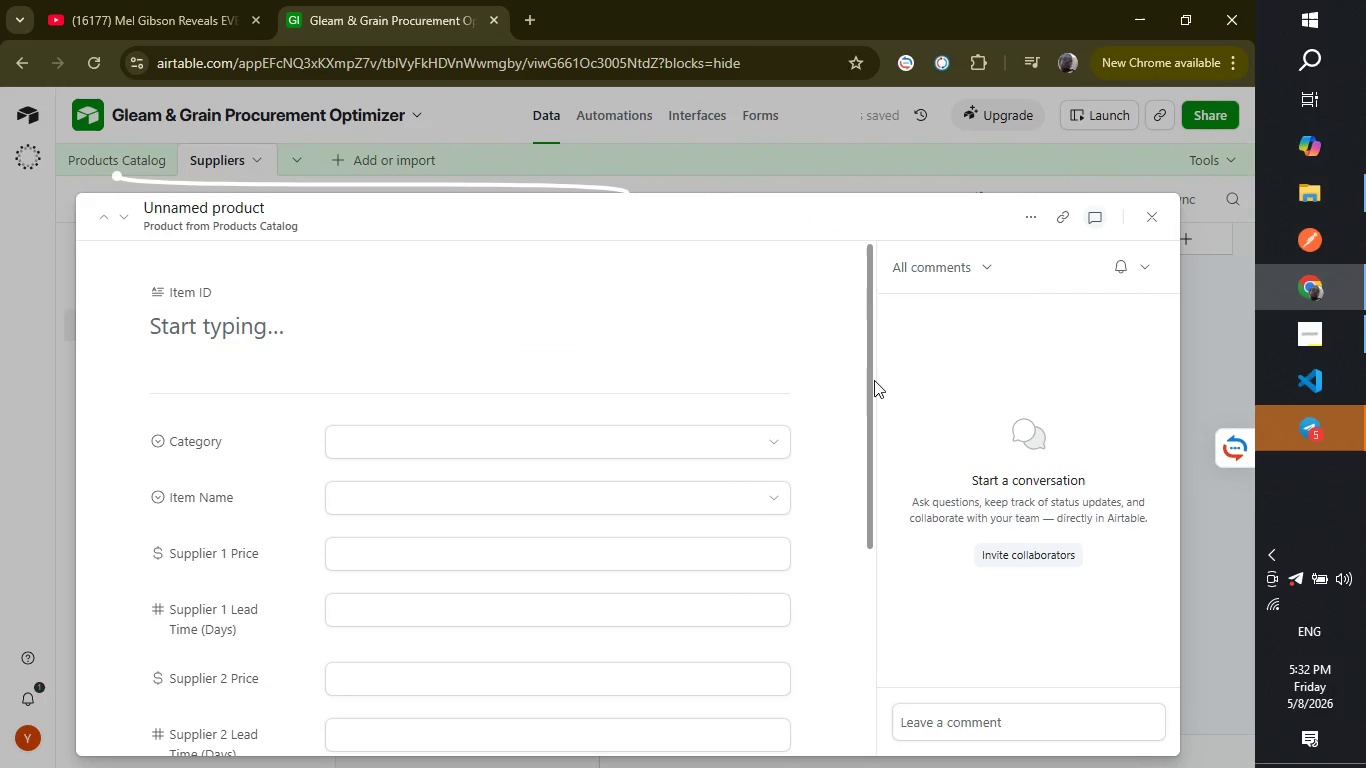 
wait(8.42)
 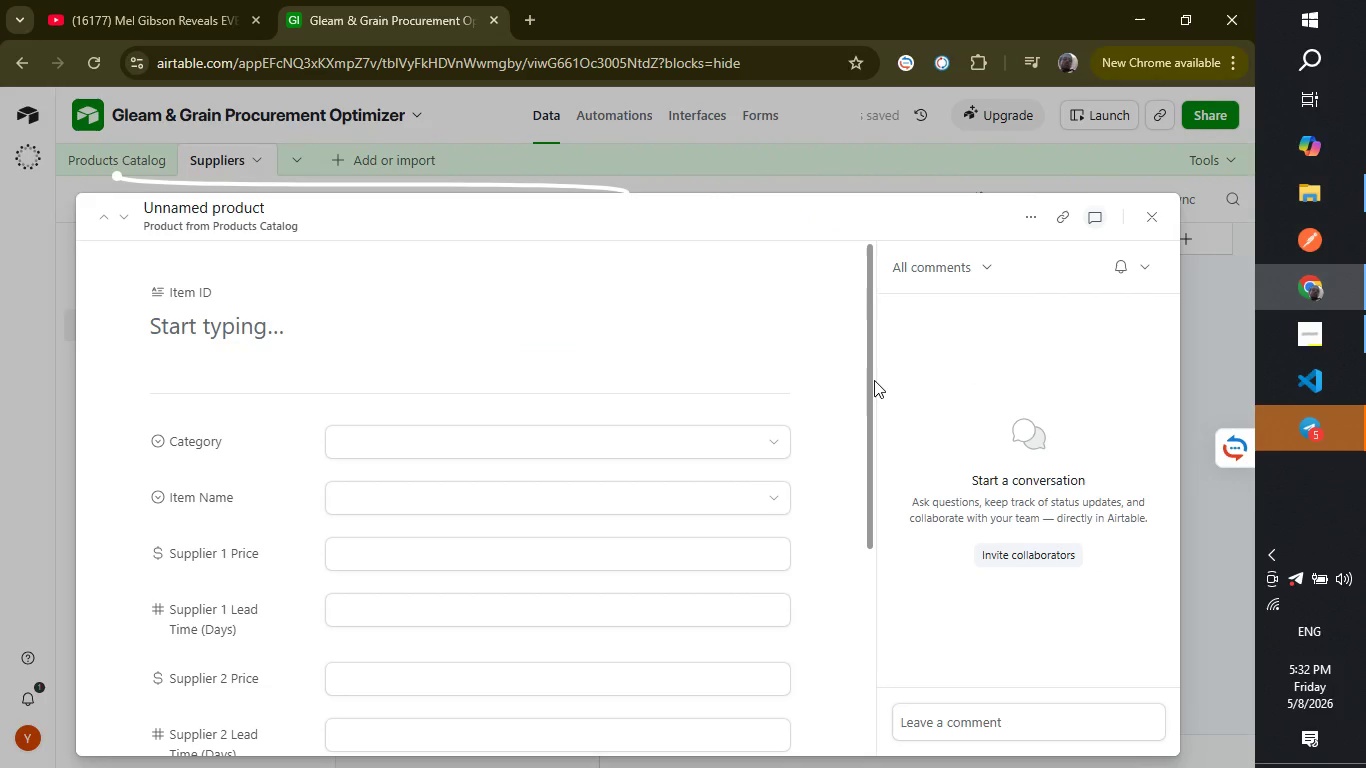 
left_click([778, 435])
 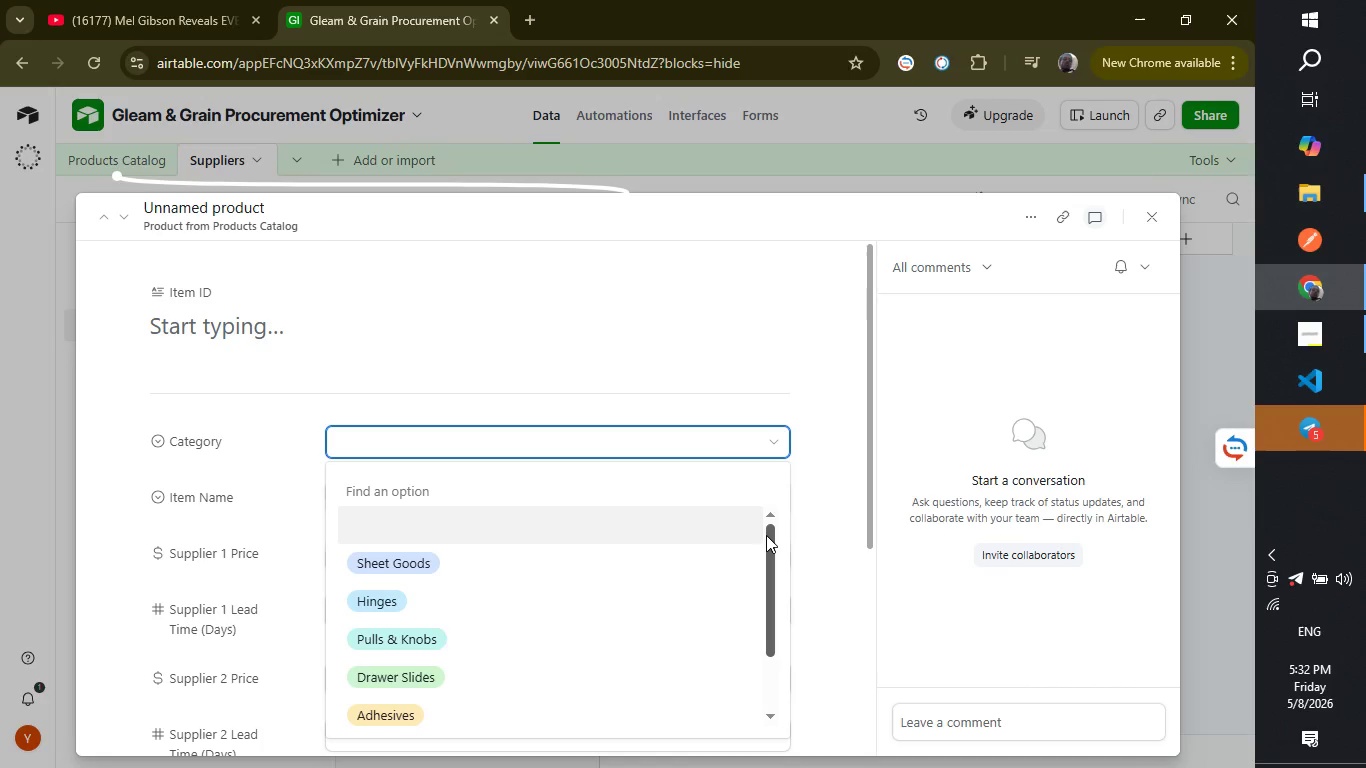 
left_click_drag(start_coordinate=[766, 535], to_coordinate=[766, 491])
 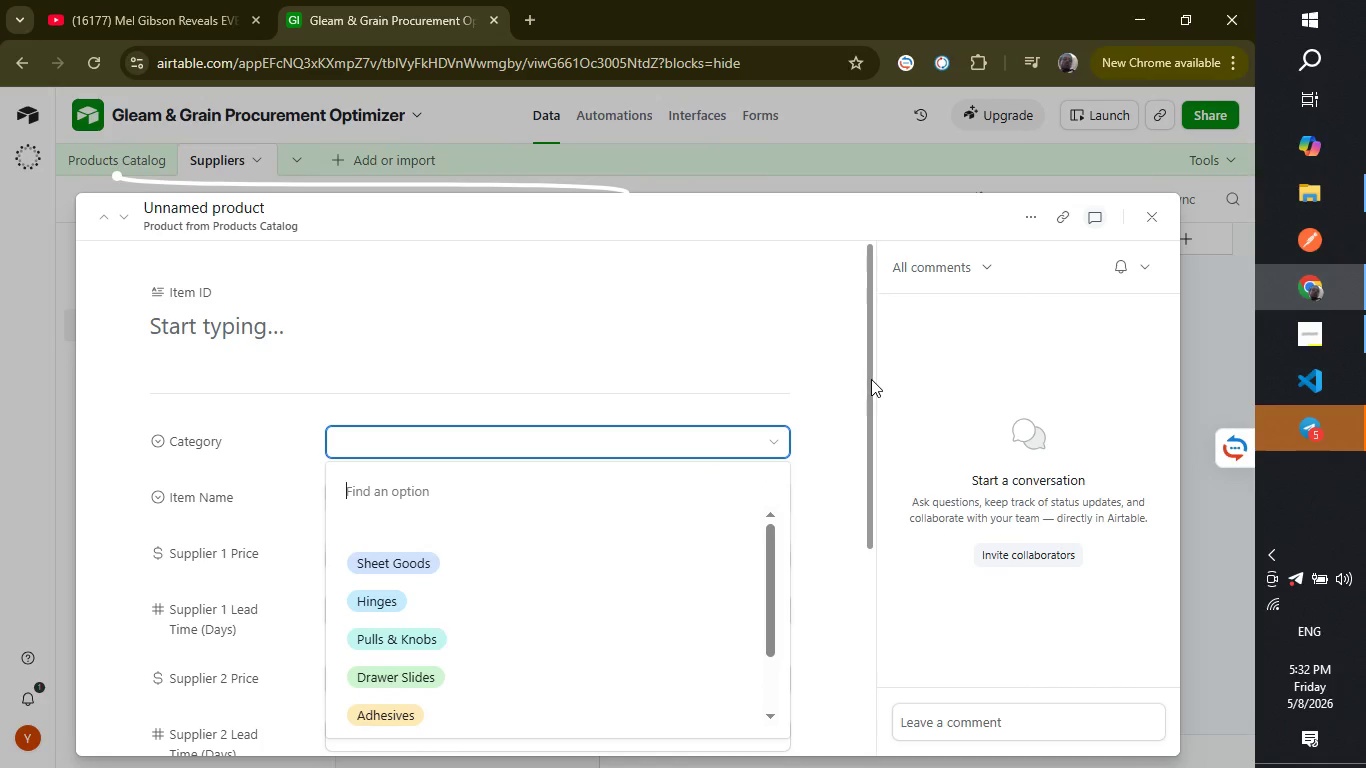 
left_click([871, 379])
 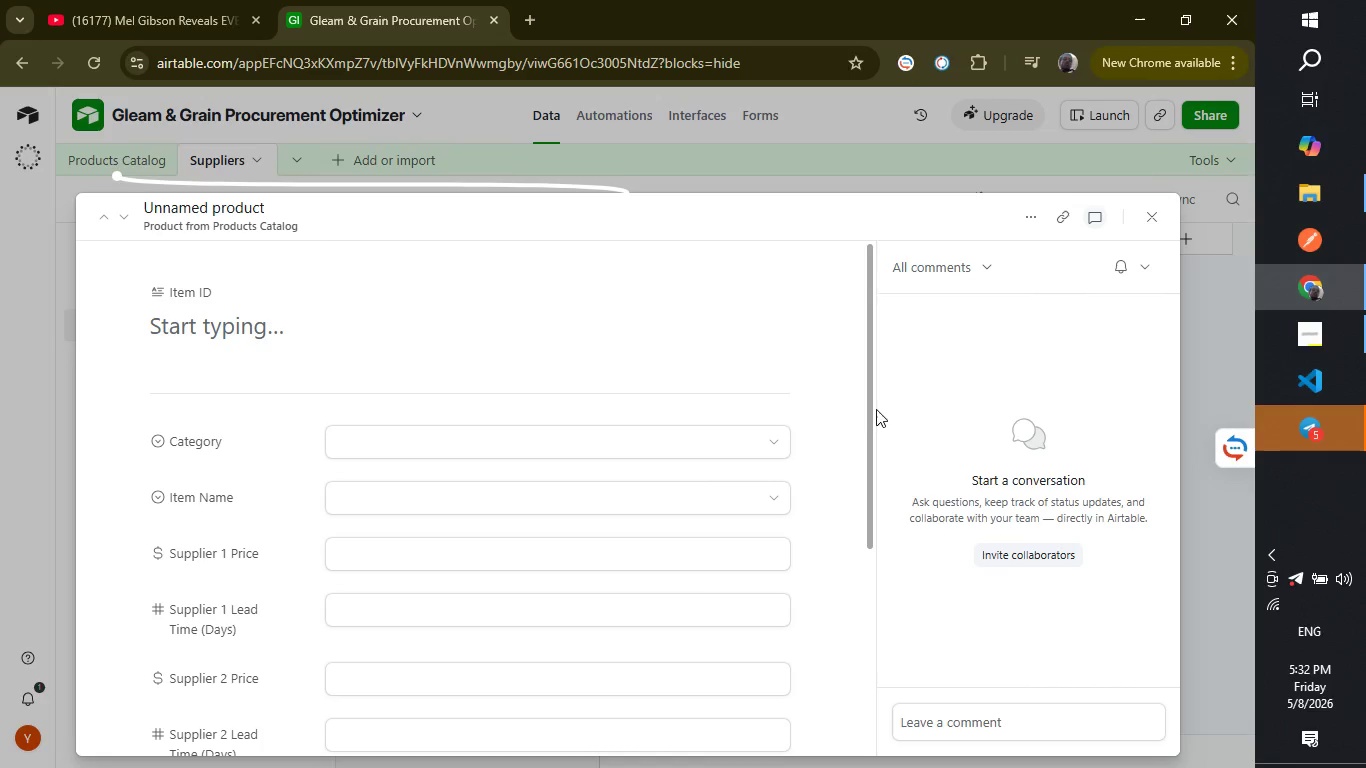 
left_click_drag(start_coordinate=[870, 410], to_coordinate=[925, 253])
 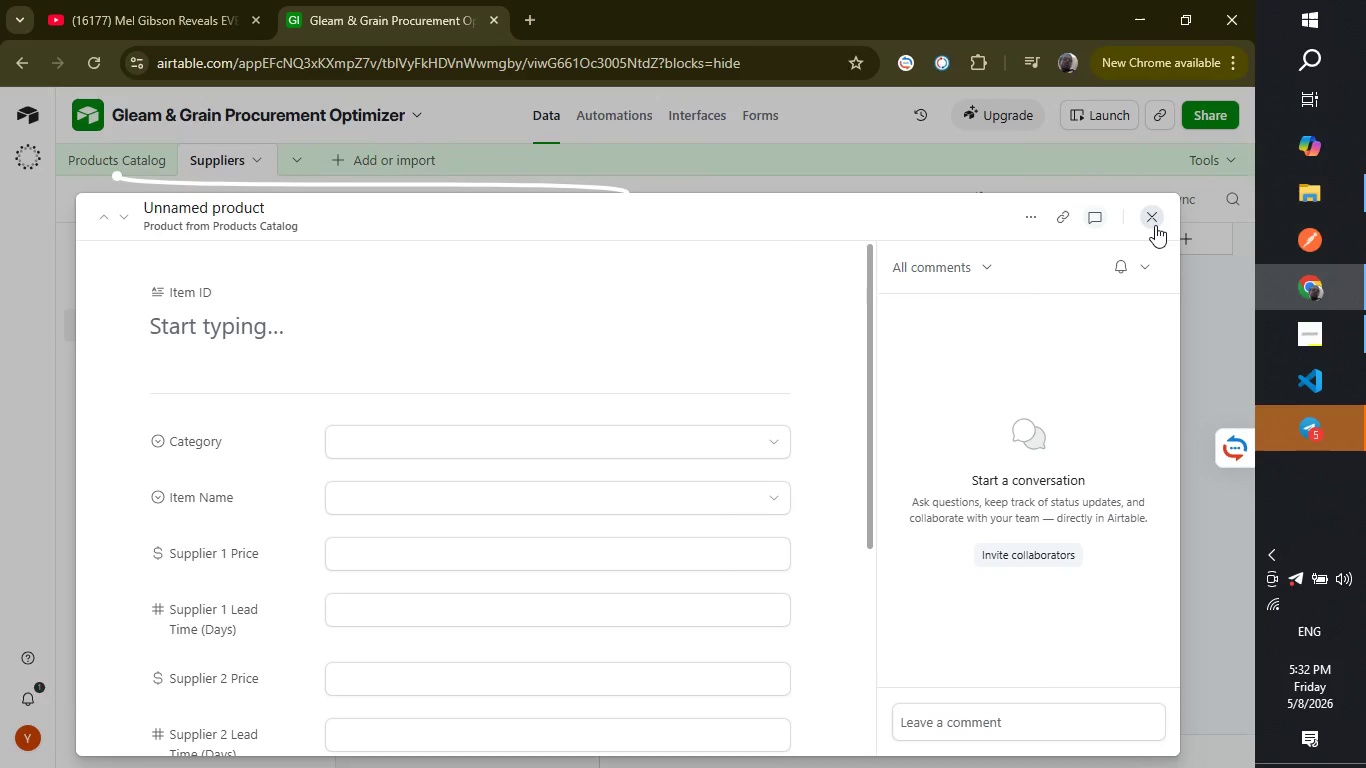 
left_click([1155, 225])
 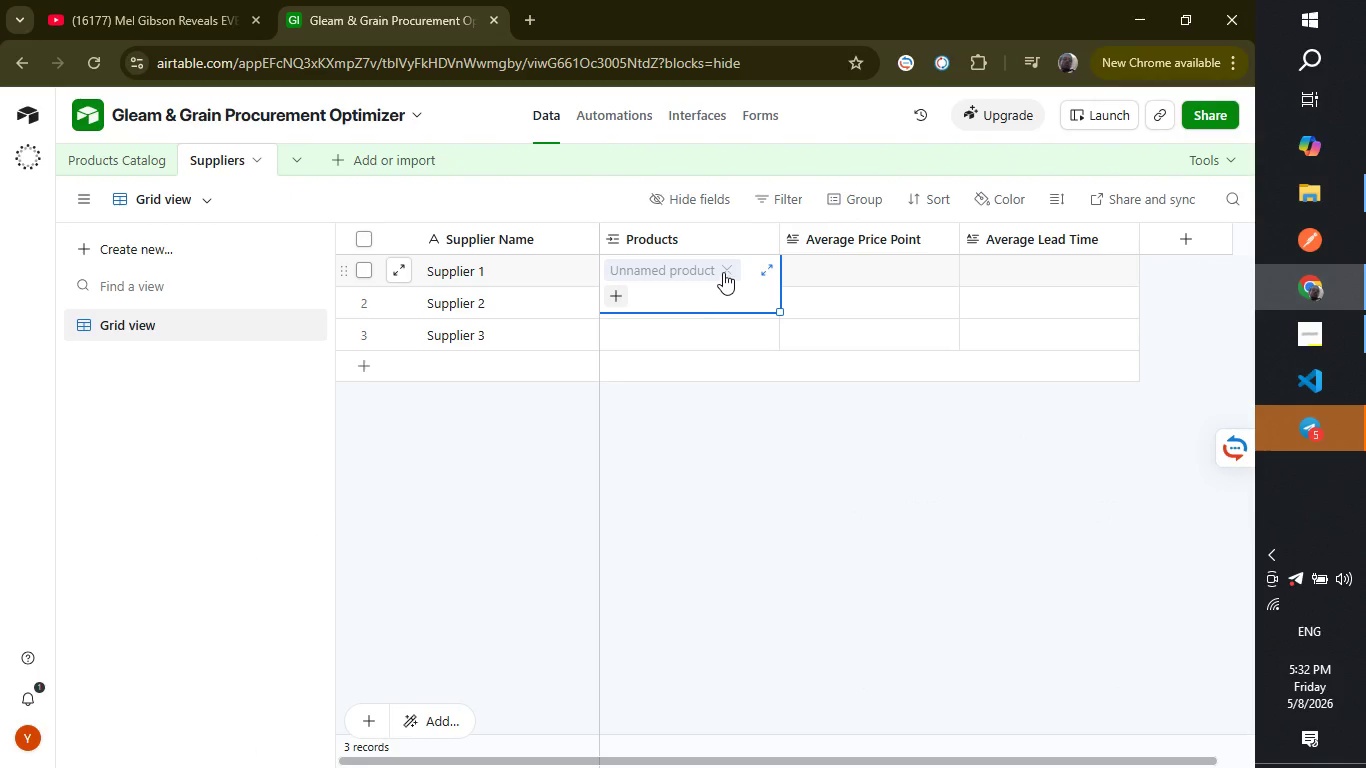 
left_click([723, 272])
 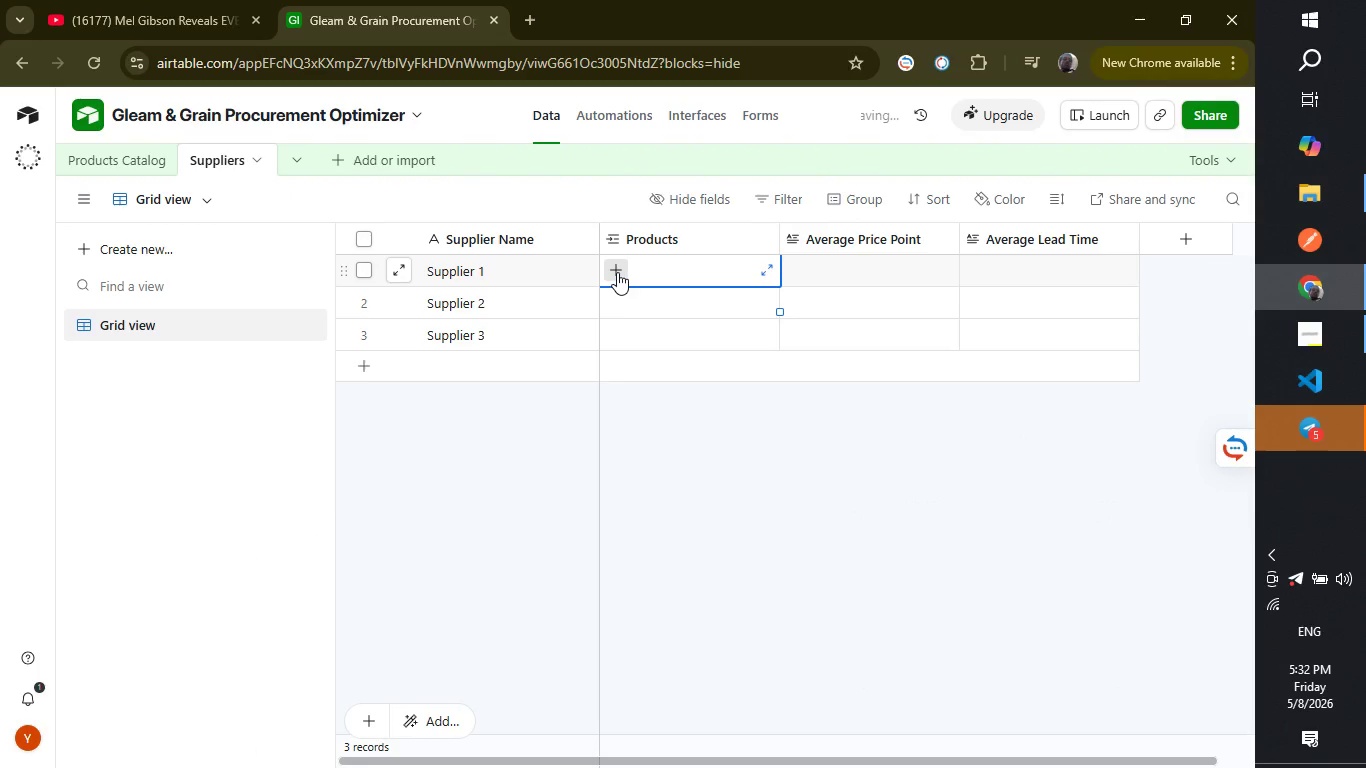 
left_click([616, 271])
 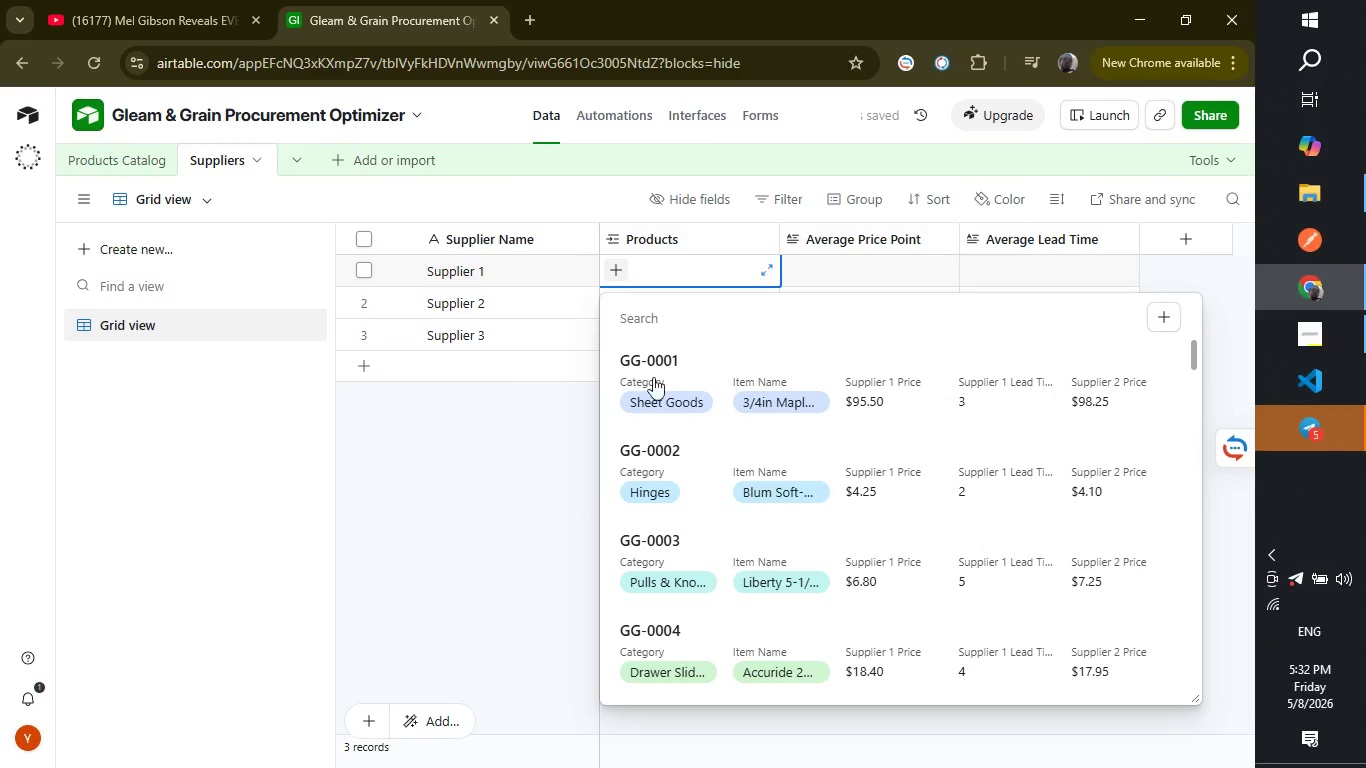 
left_click([649, 379])
 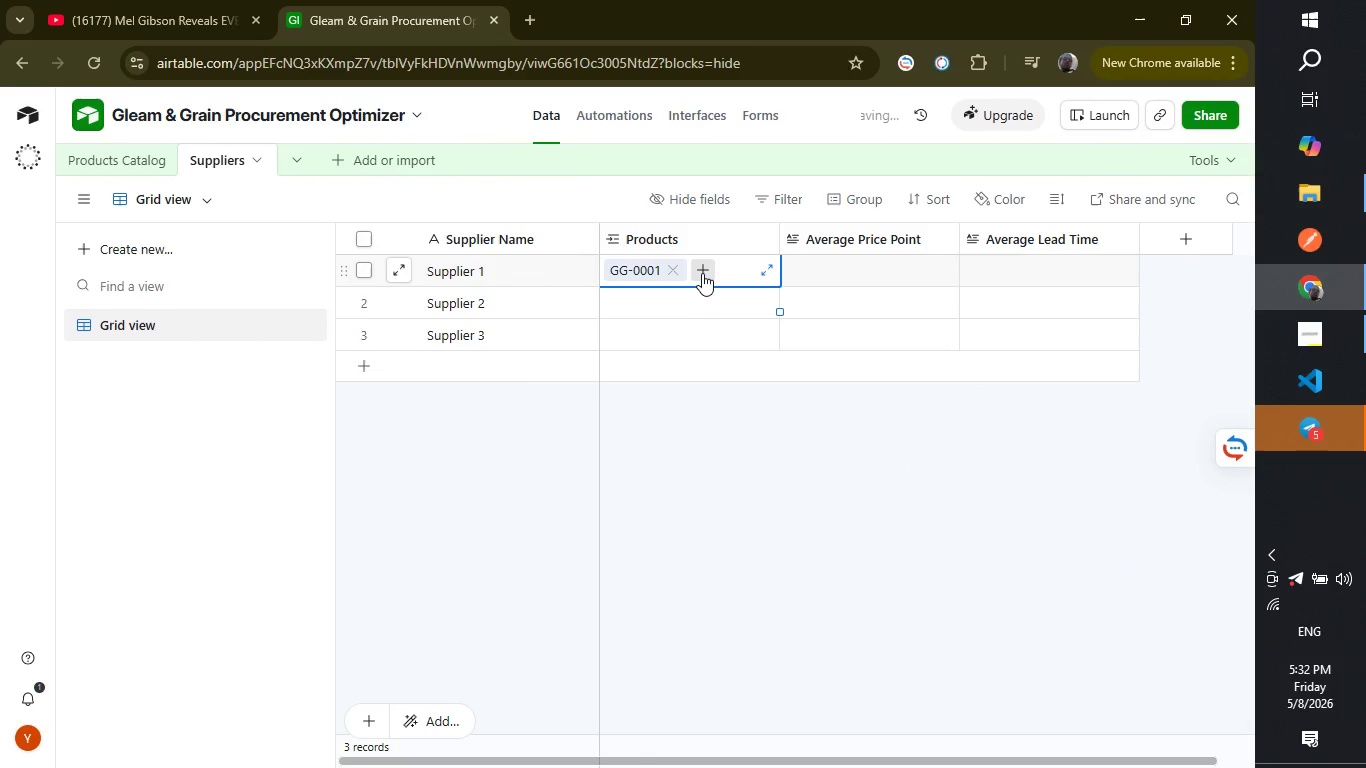 
left_click([702, 273])
 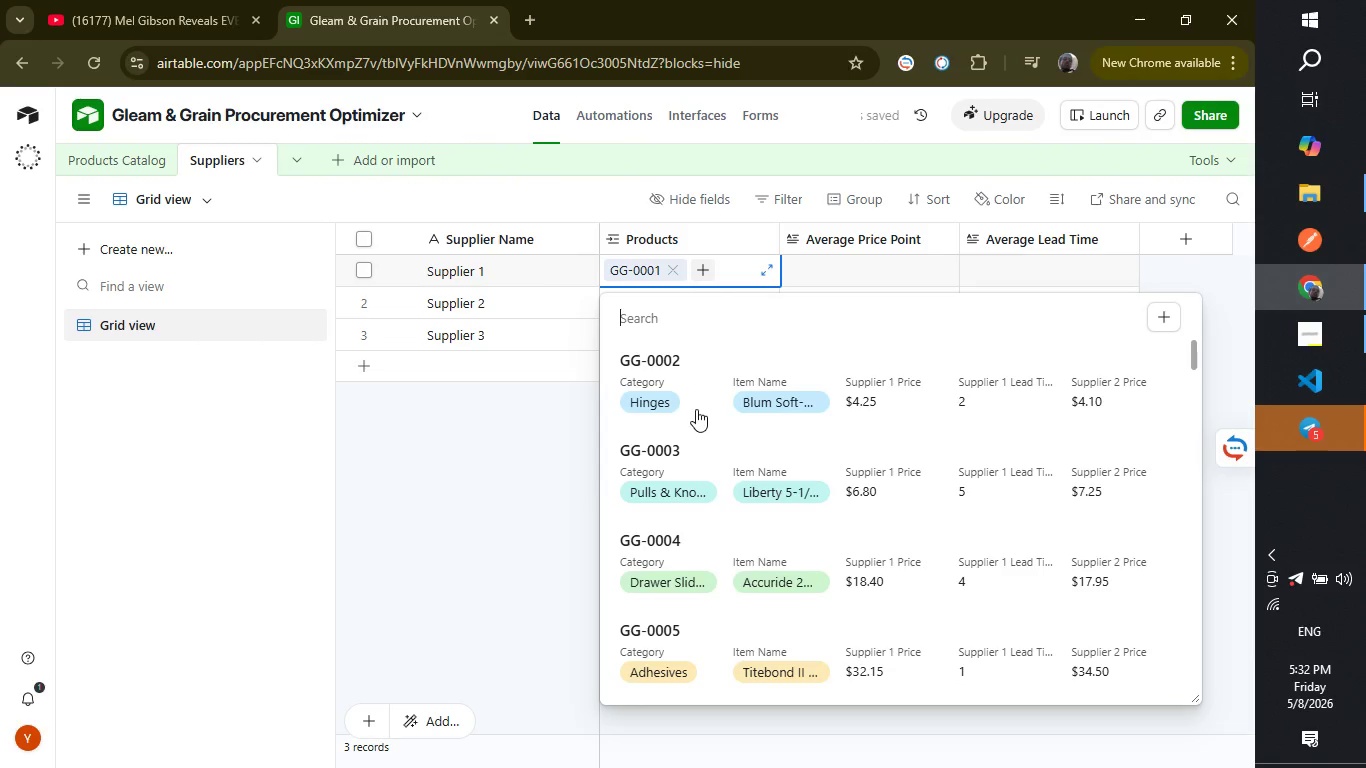 
left_click([678, 398])
 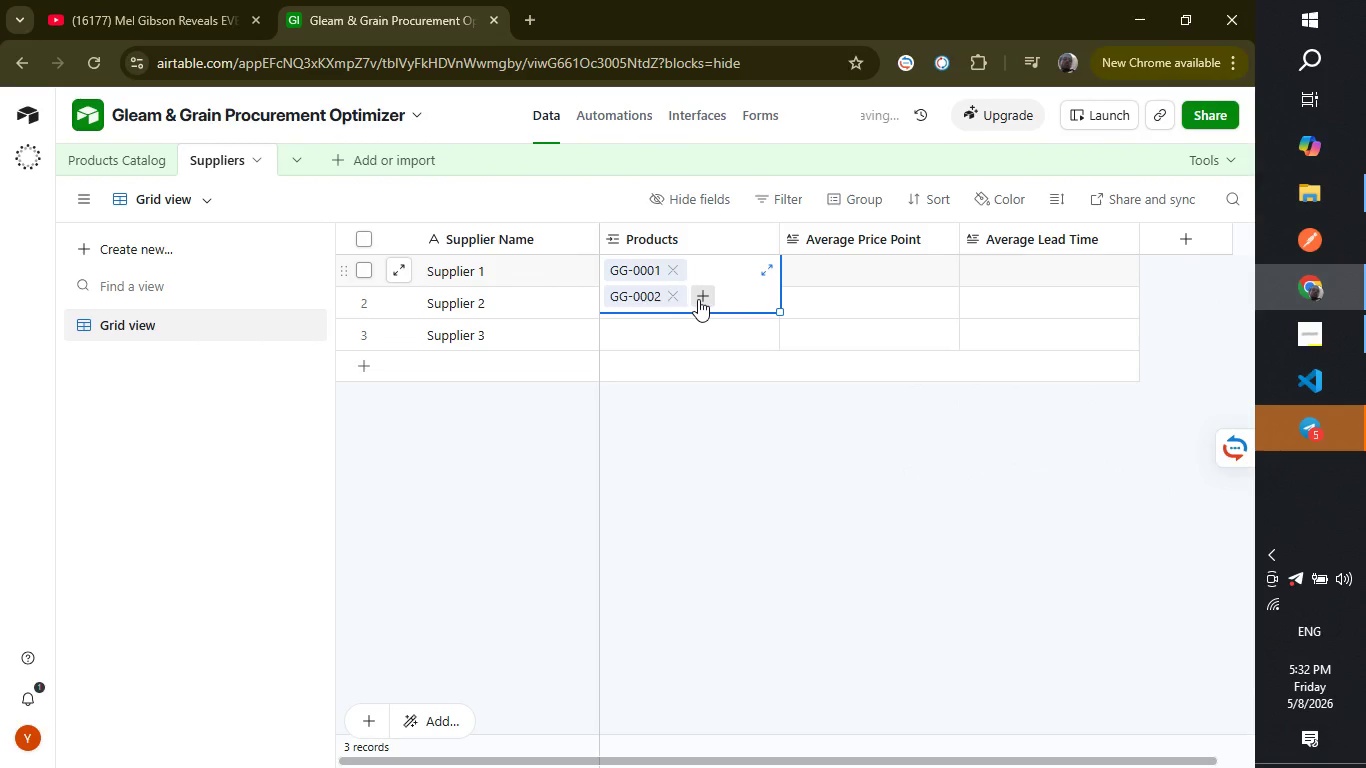 
left_click([698, 299])
 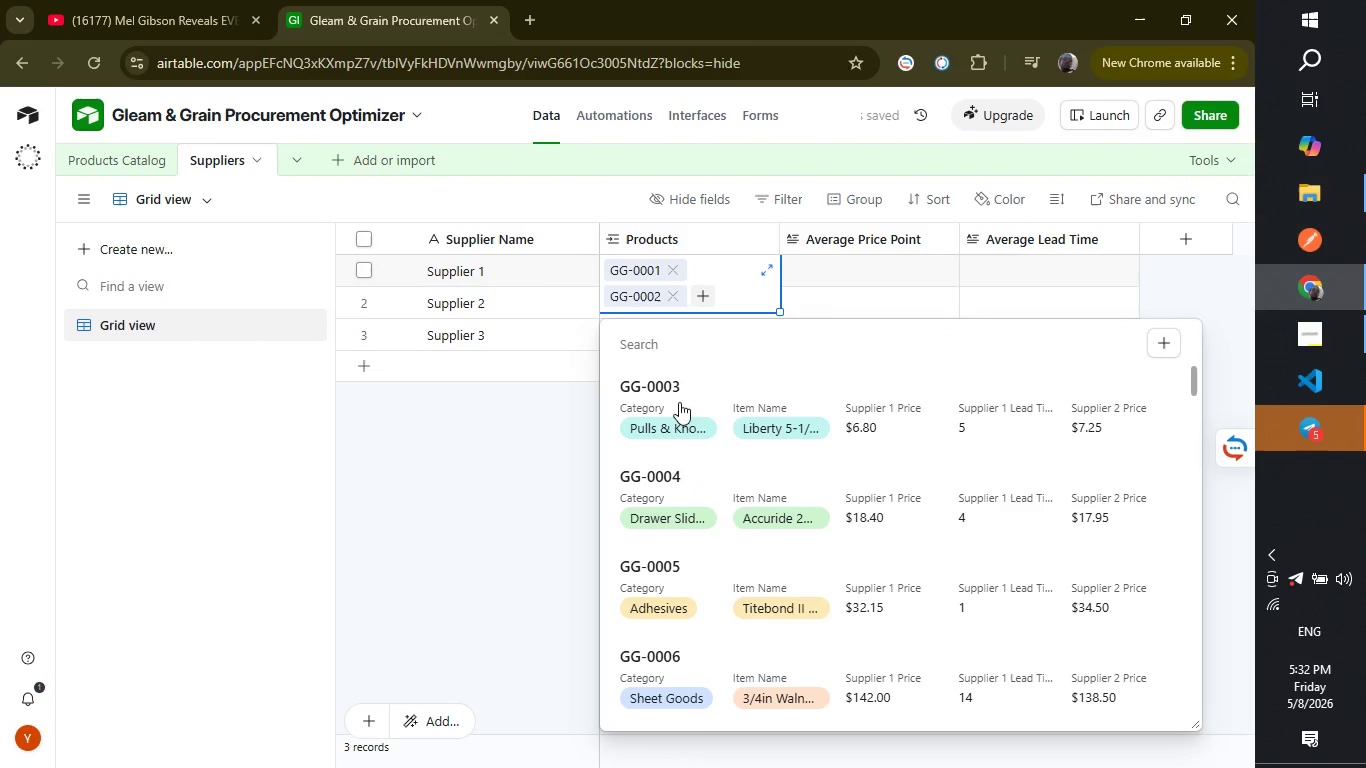 
left_click([677, 388])
 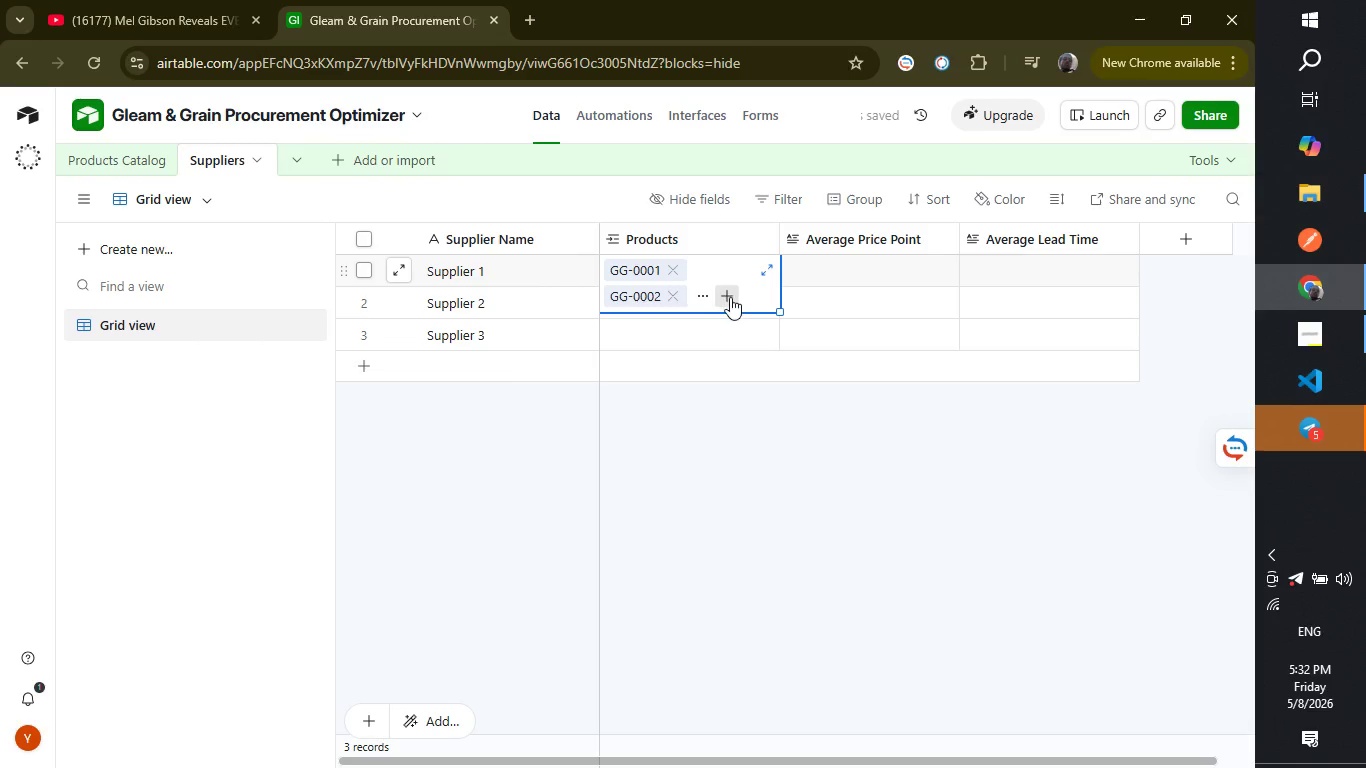 
left_click([730, 298])
 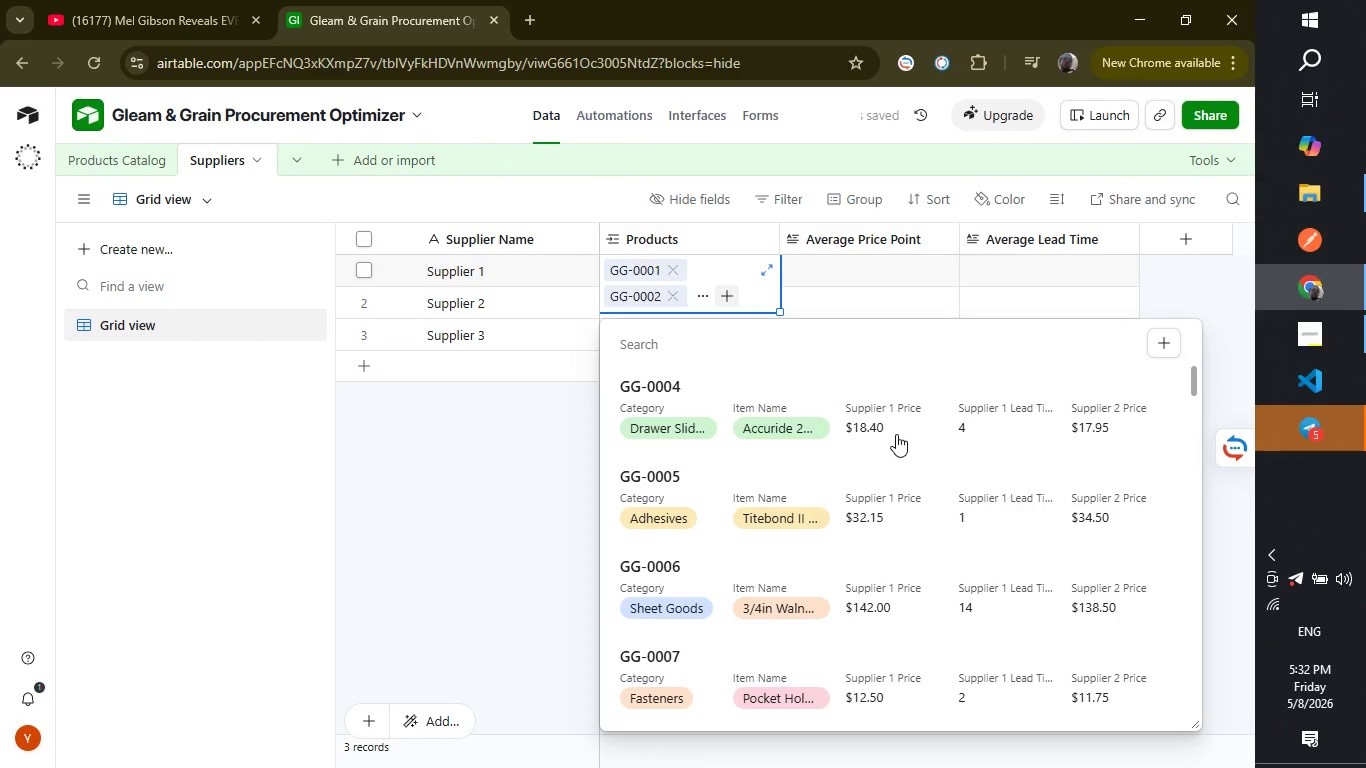 
wait(9.95)
 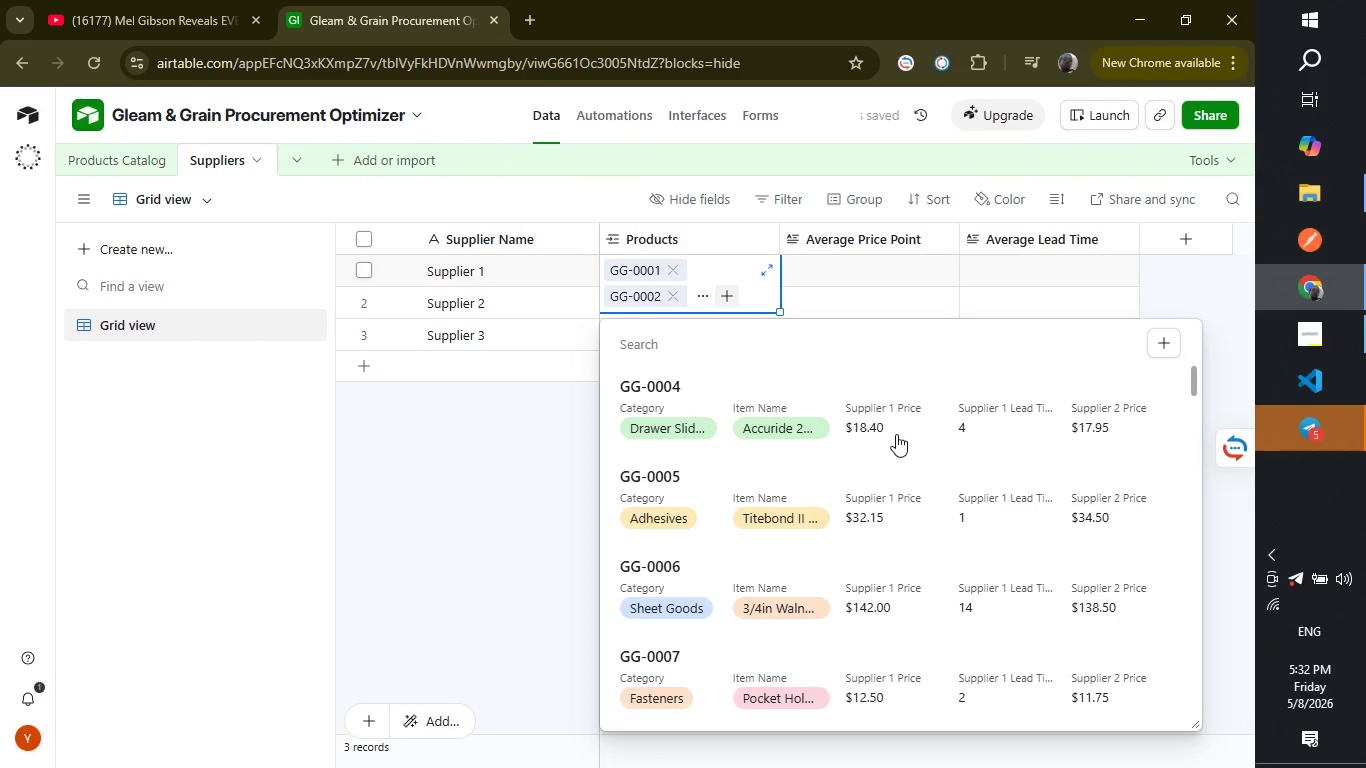 
left_click_drag(start_coordinate=[1197, 376], to_coordinate=[1186, 754])
 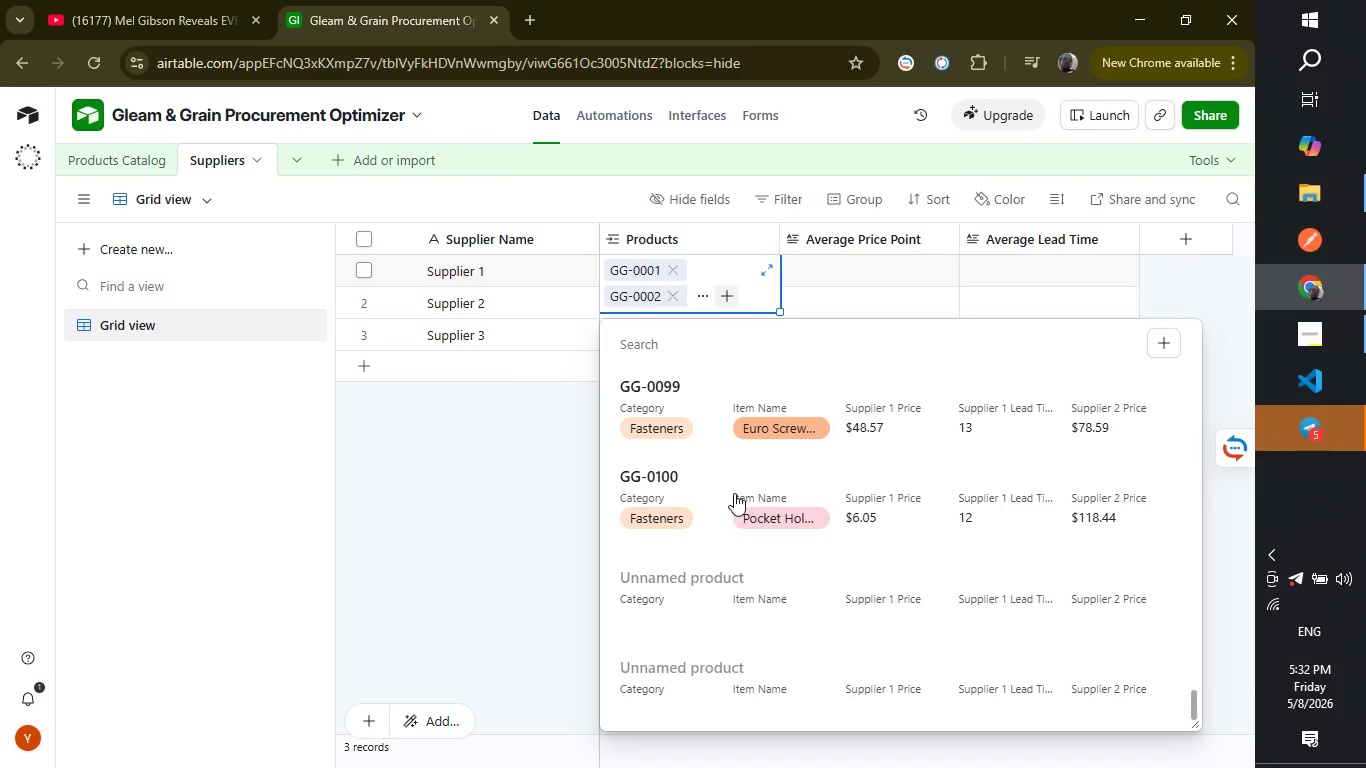 
right_click([733, 493])
 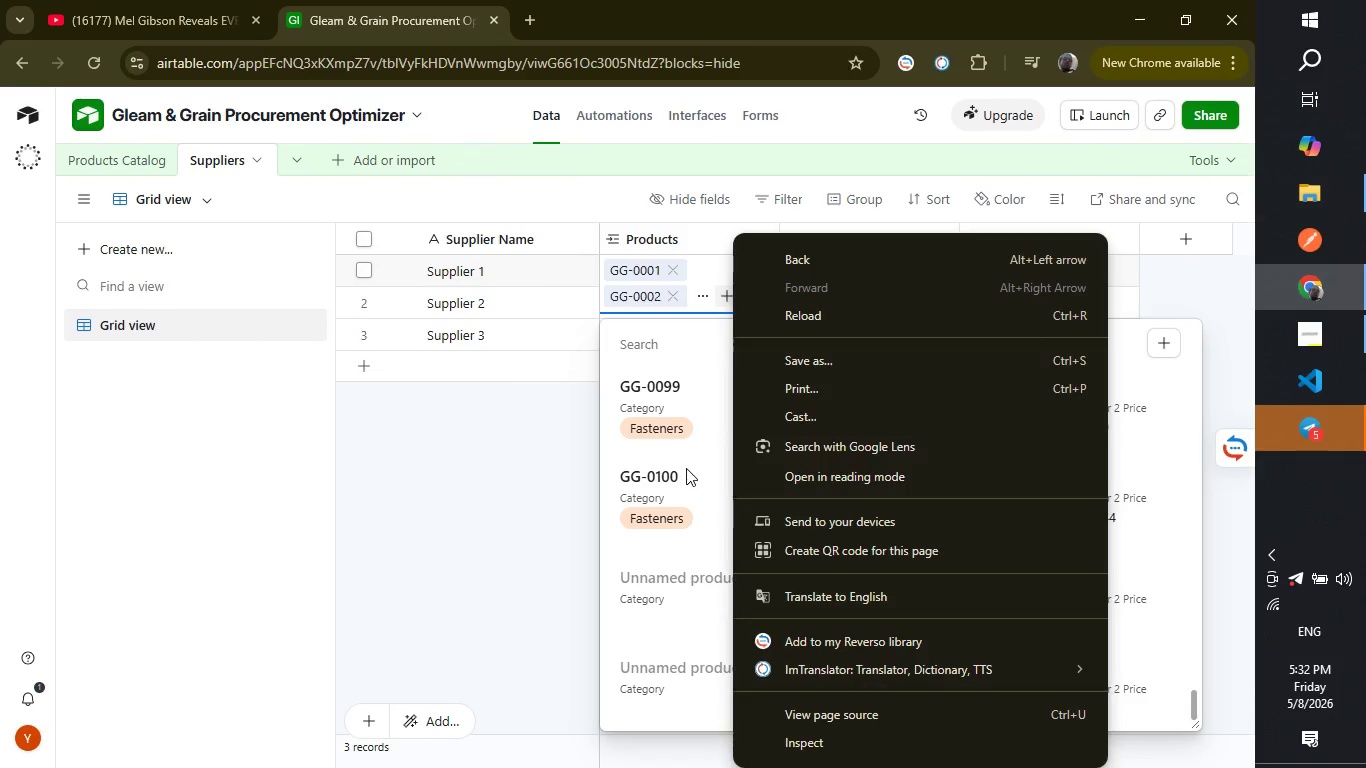 
left_click([686, 468])
 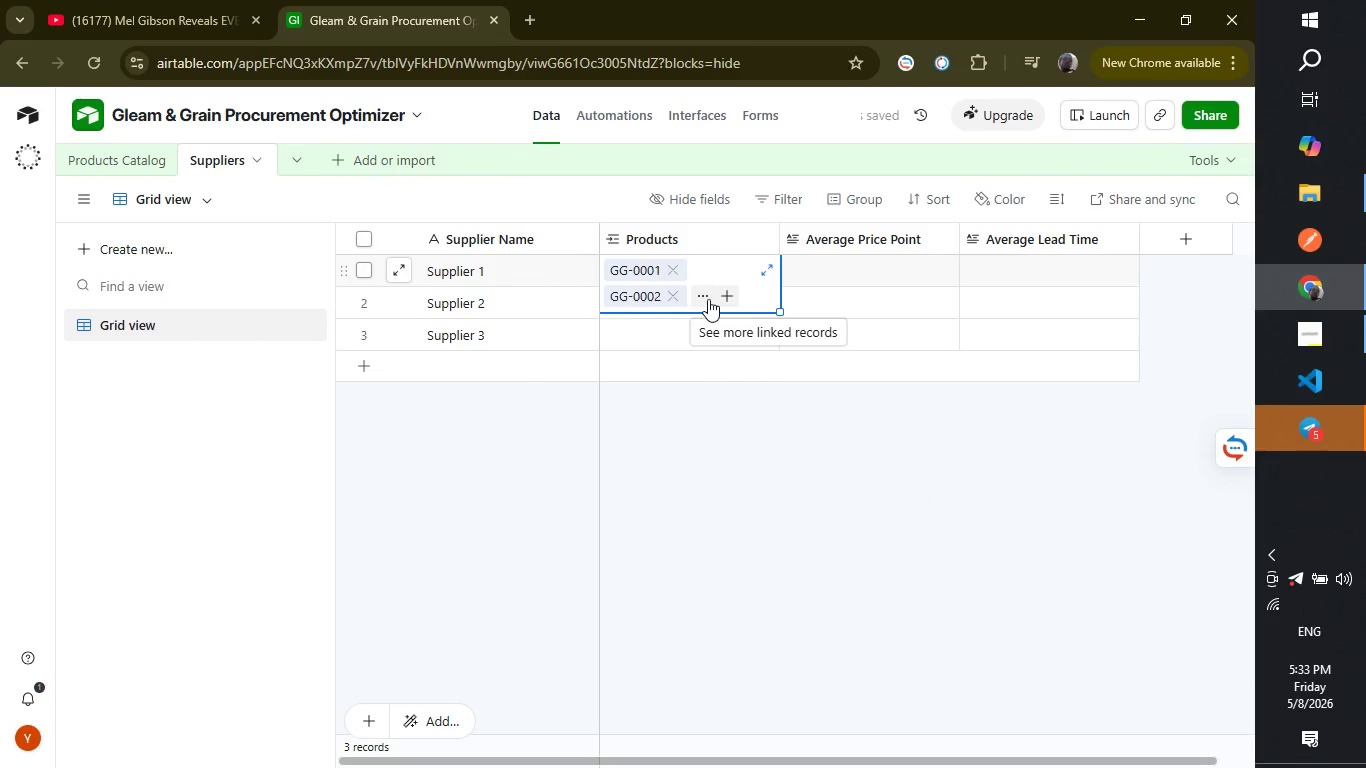 
left_click([715, 295])
 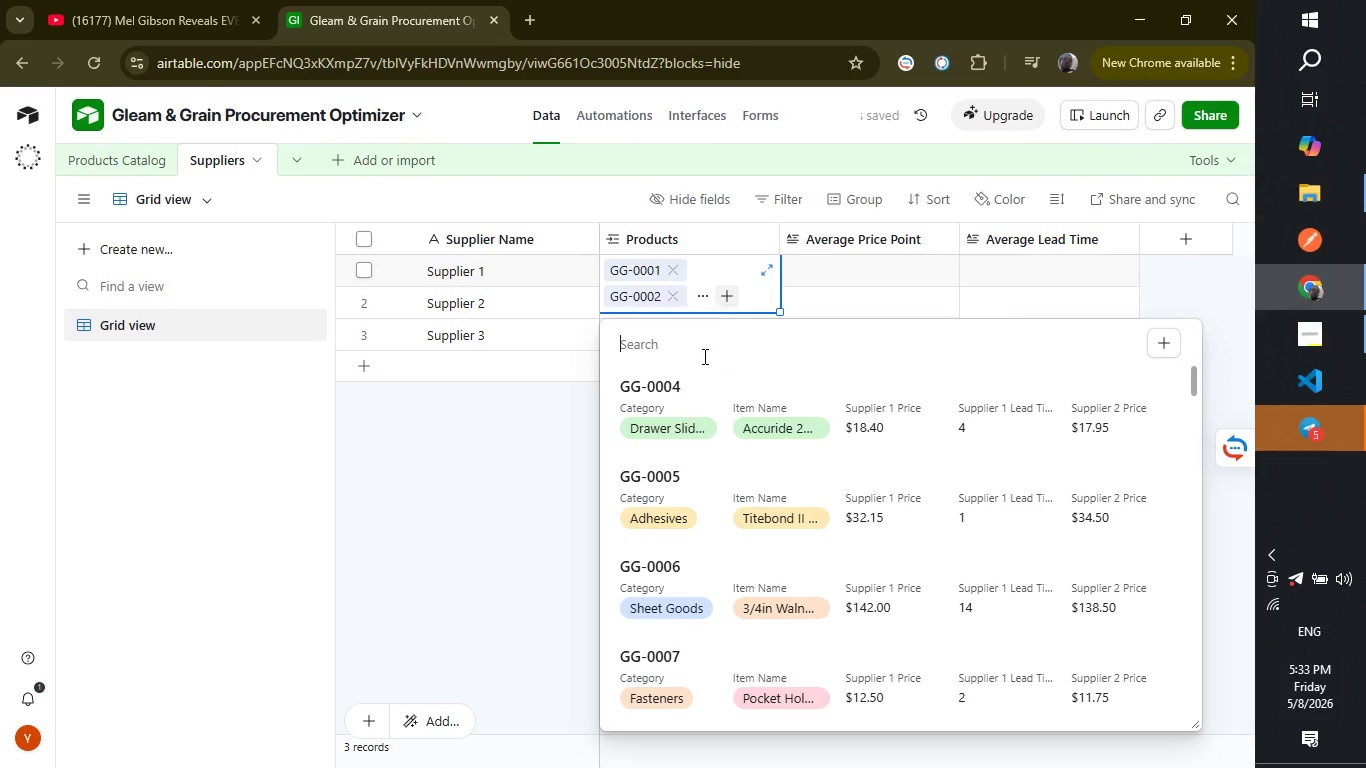 
left_click([671, 419])
 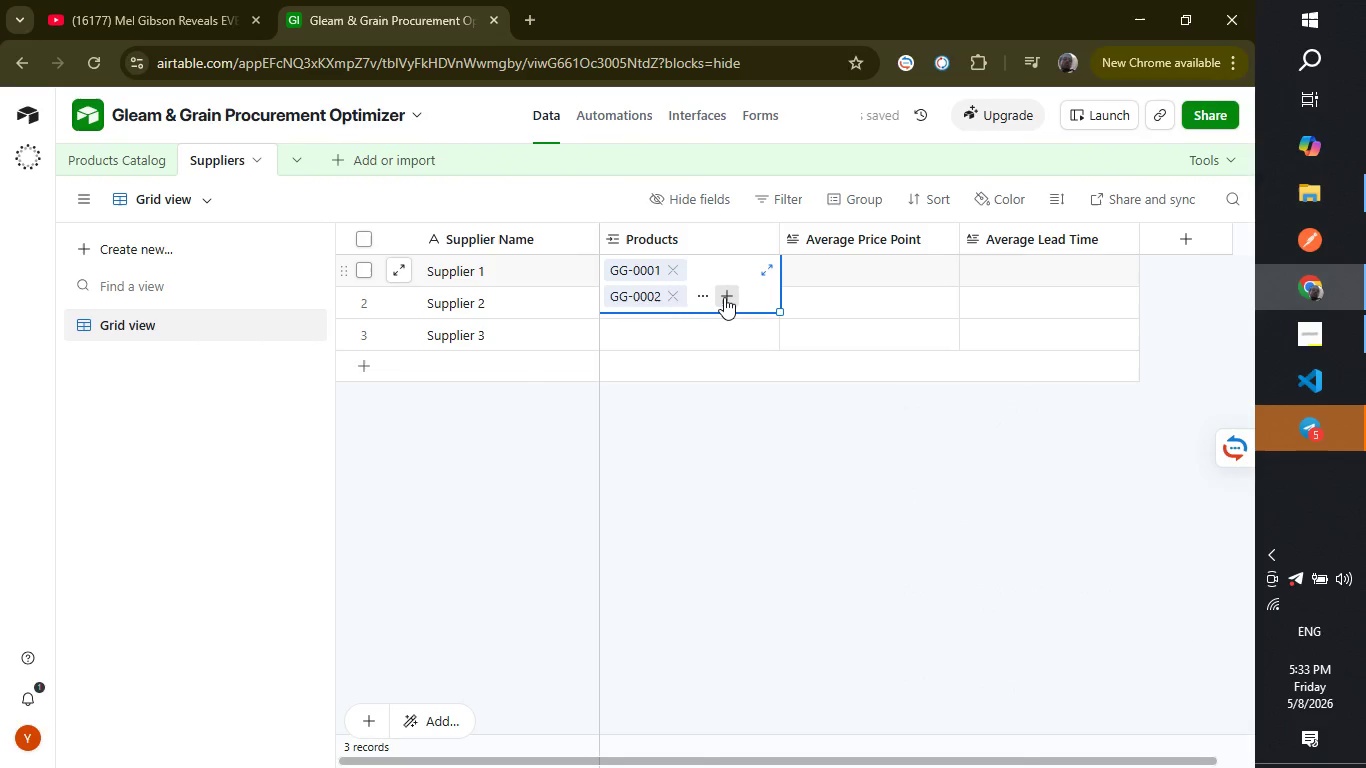 
left_click([724, 297])
 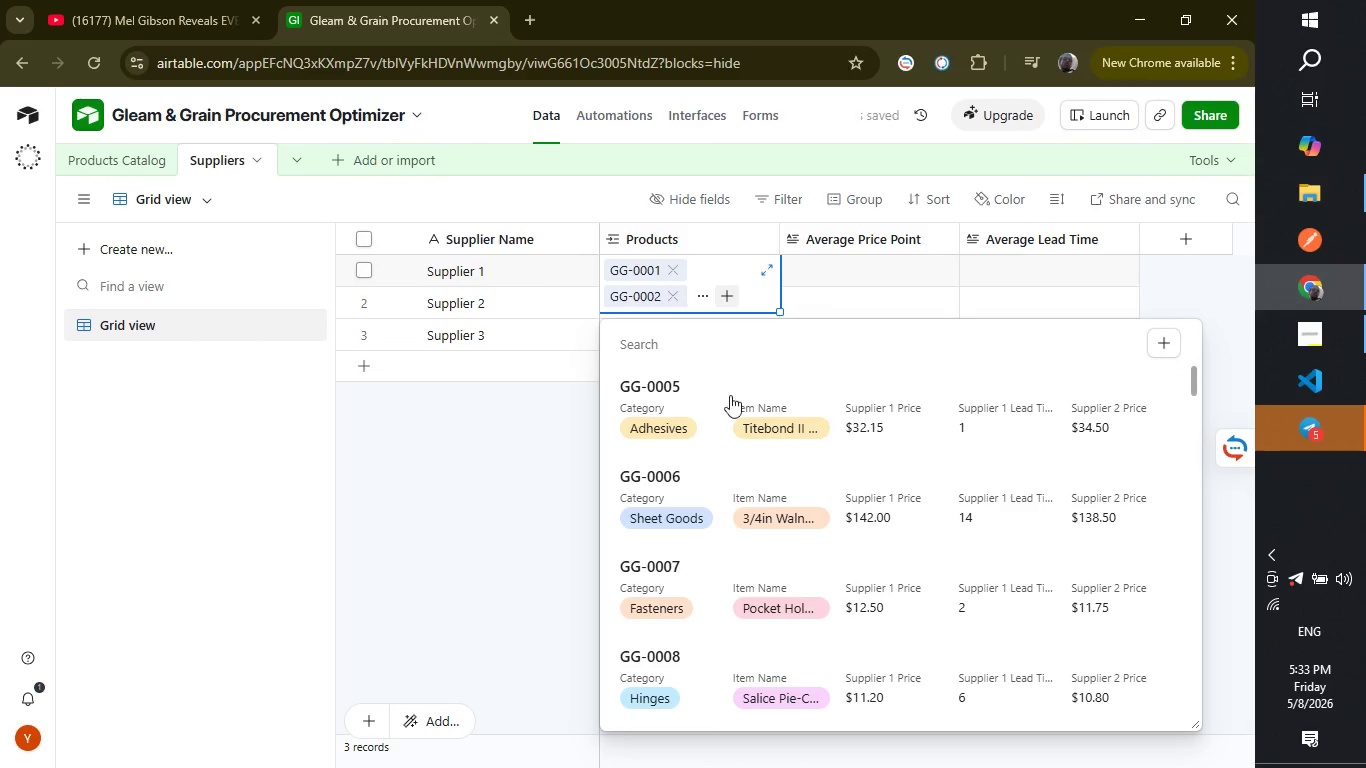 
left_click([723, 404])
 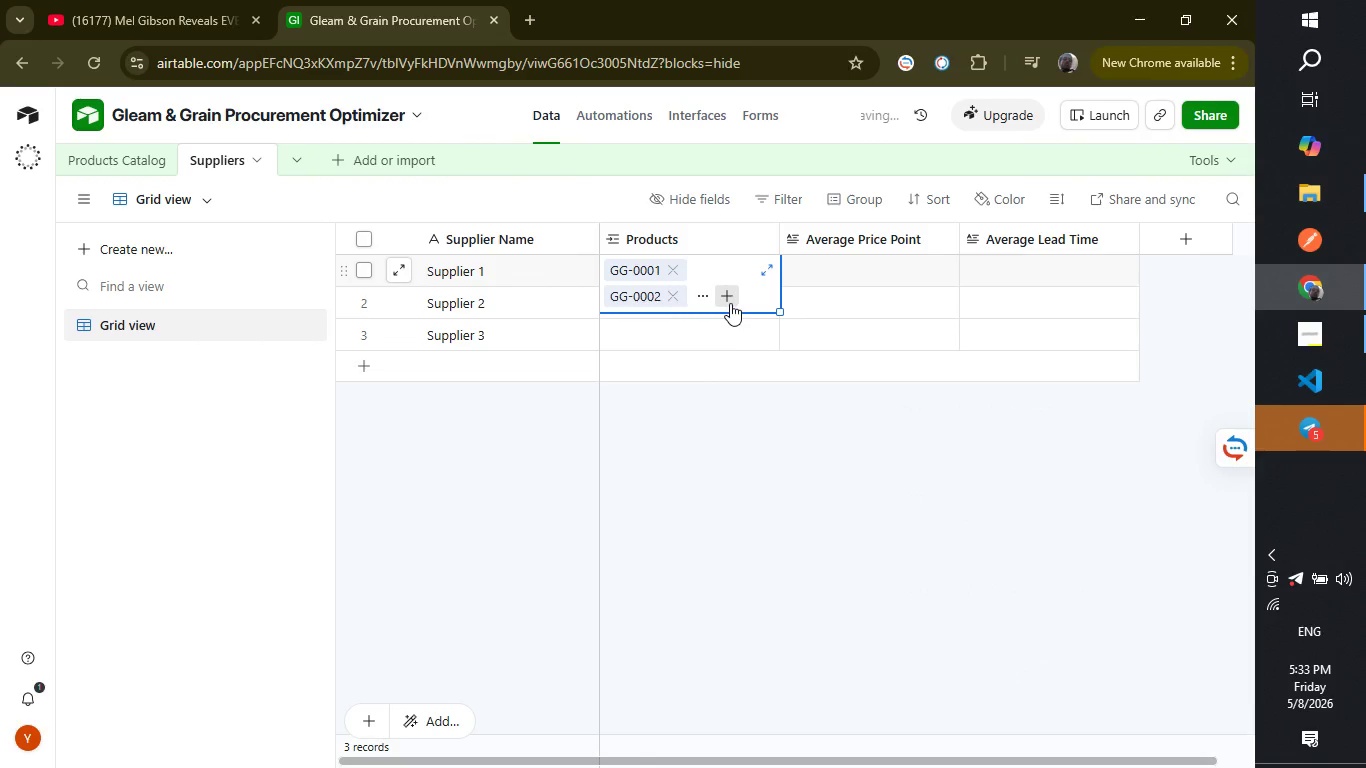 
left_click([730, 303])
 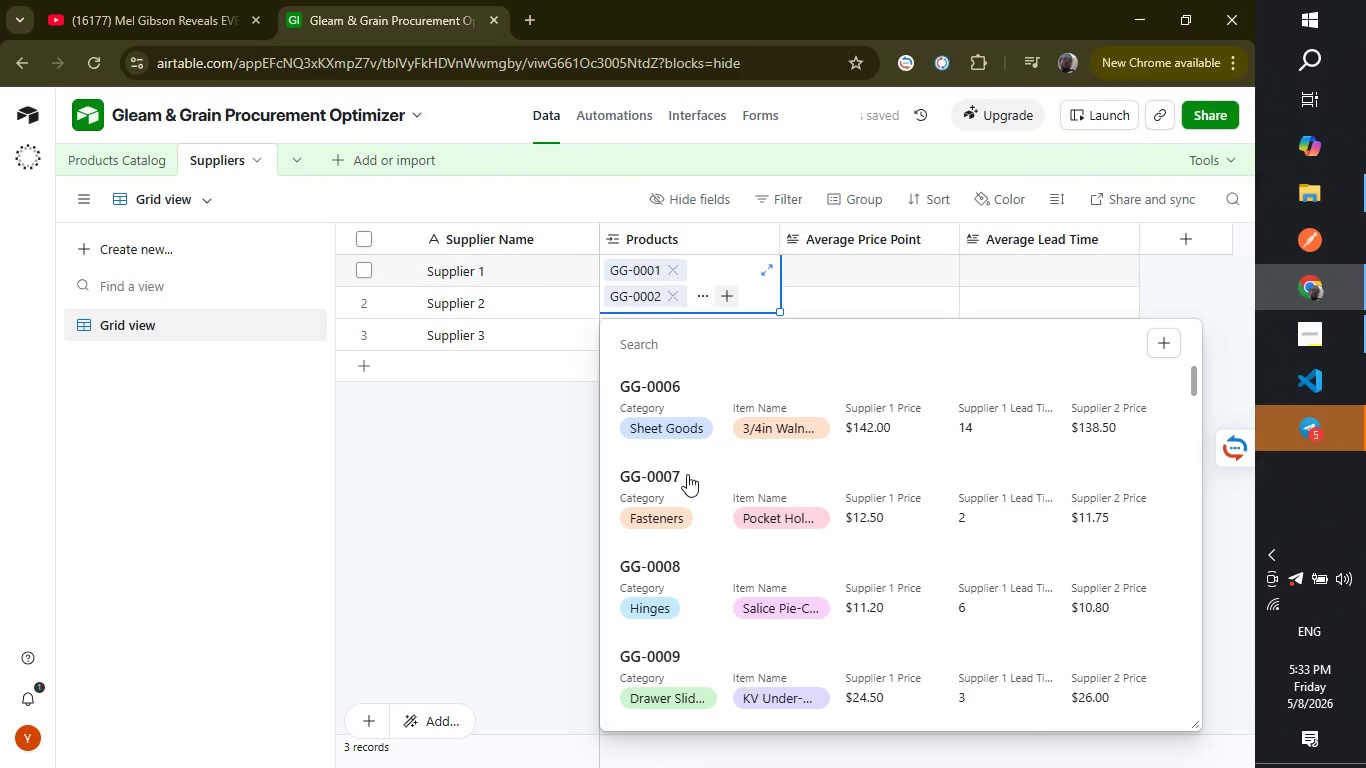 
left_click([661, 410])
 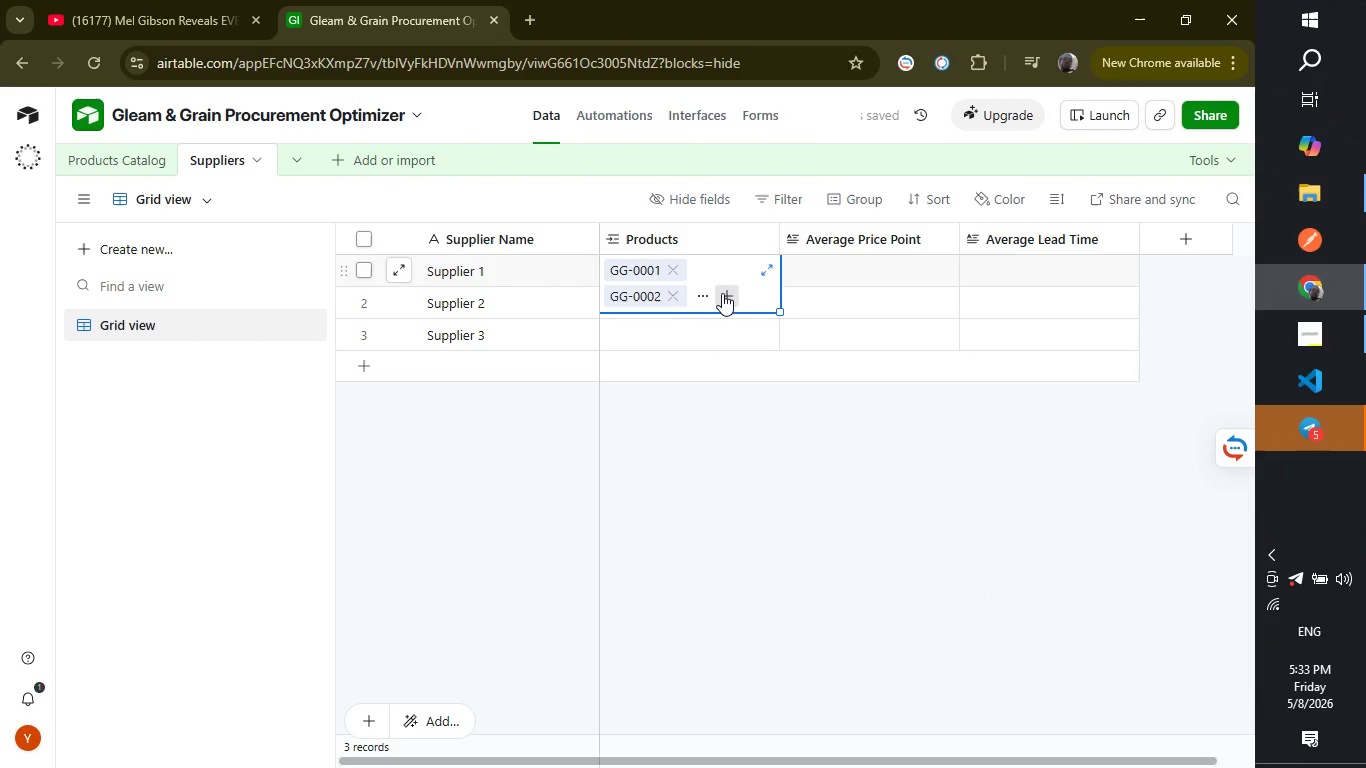 
left_click([722, 295])
 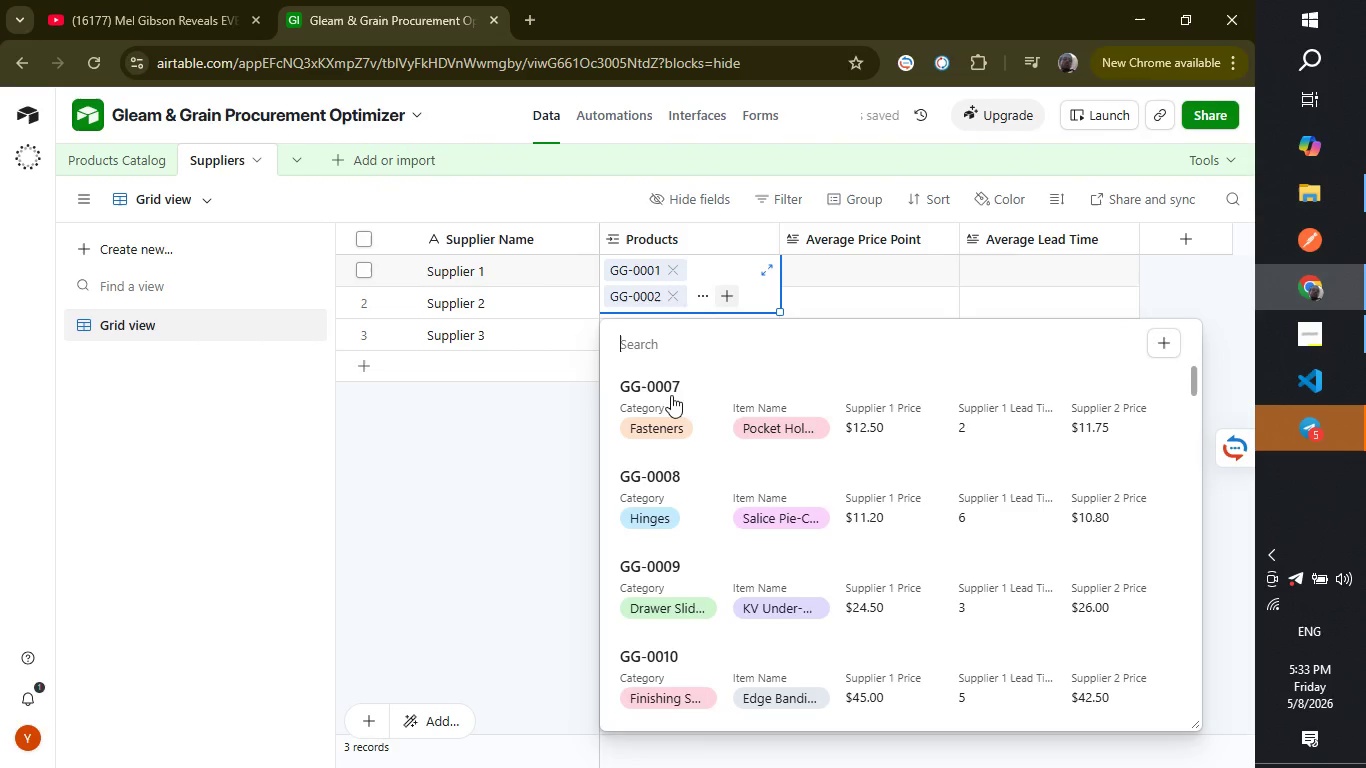 
left_click([663, 425])
 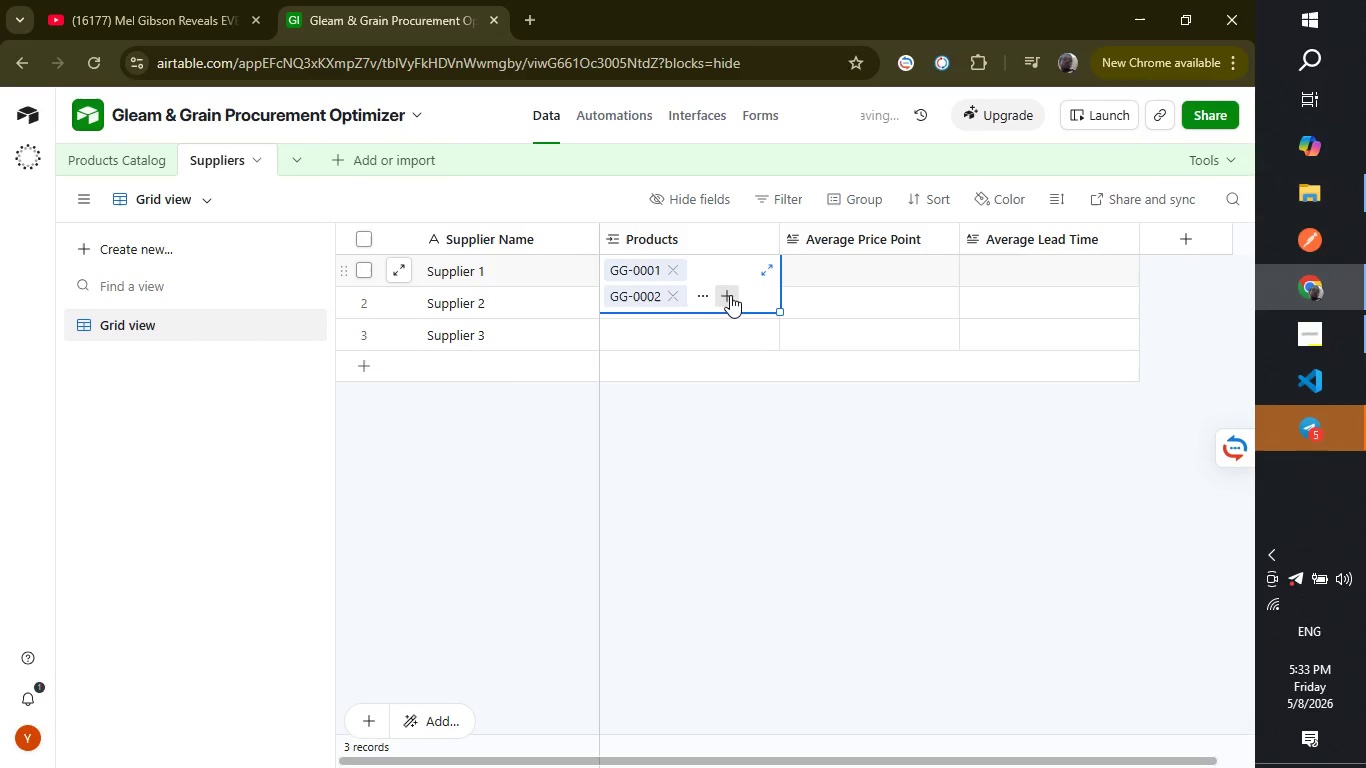 
left_click([732, 299])
 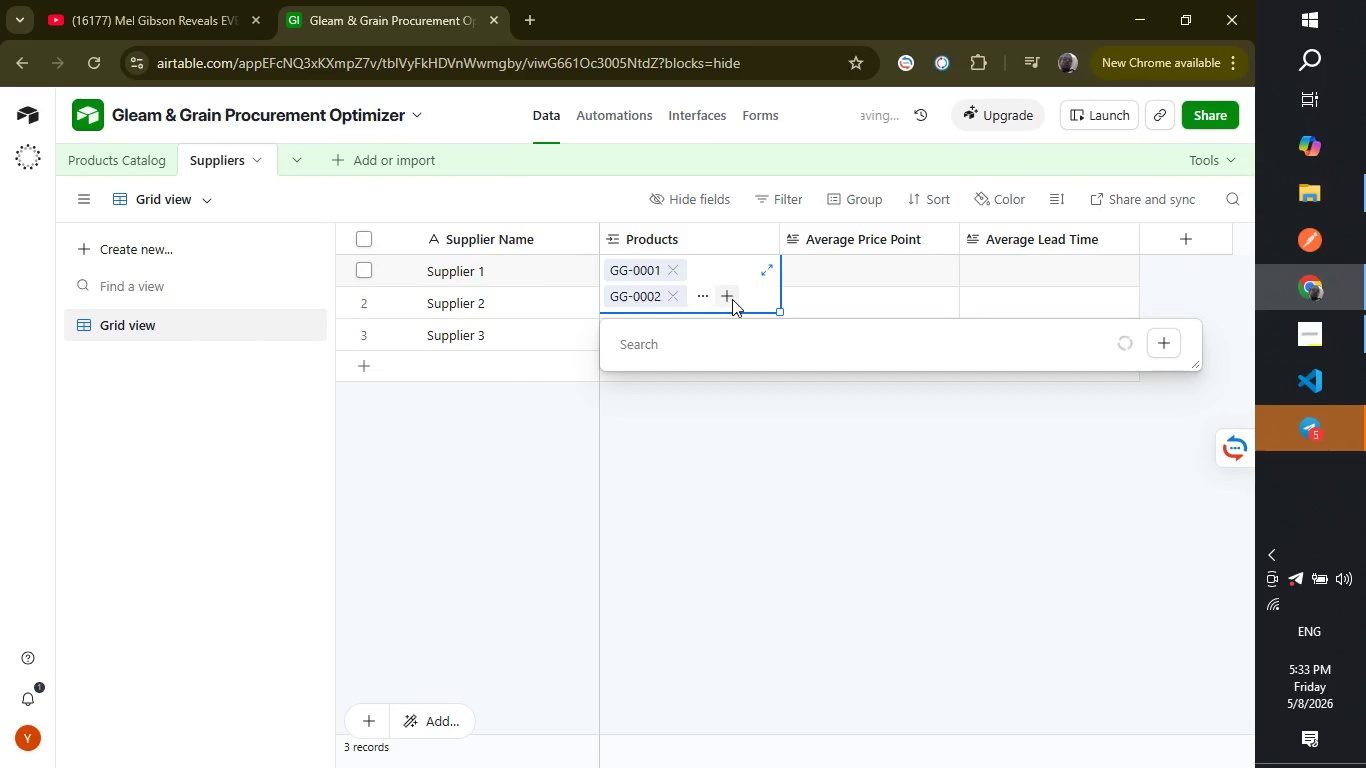 
mouse_move([659, 531])
 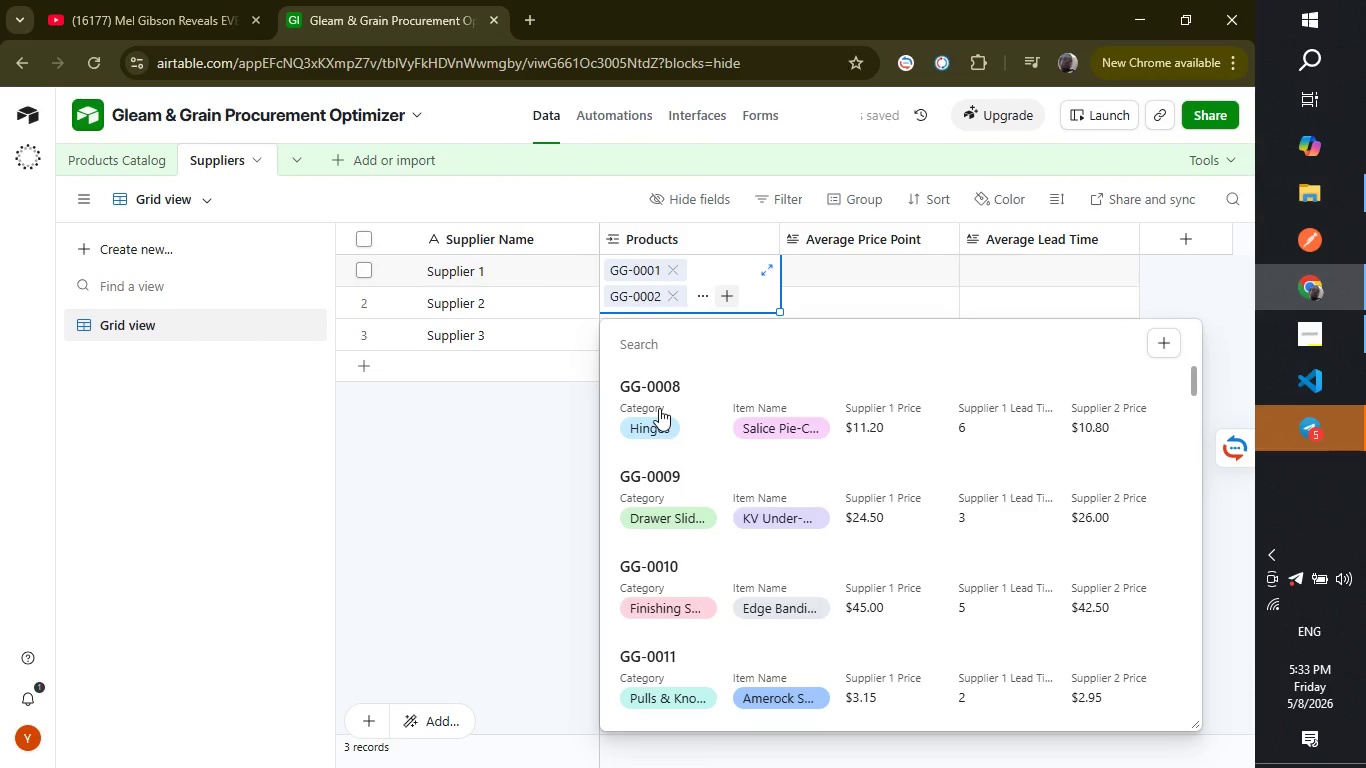 
left_click([659, 408])
 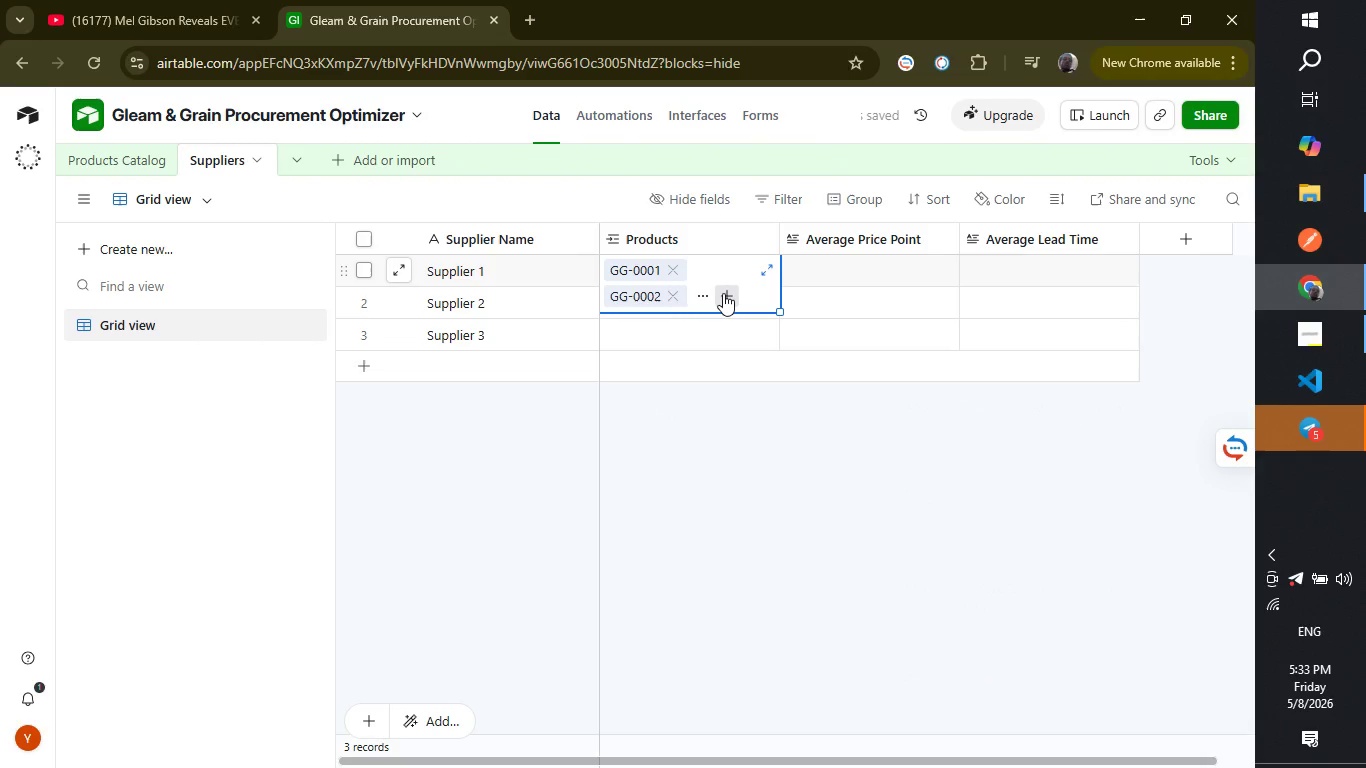 
left_click([723, 293])
 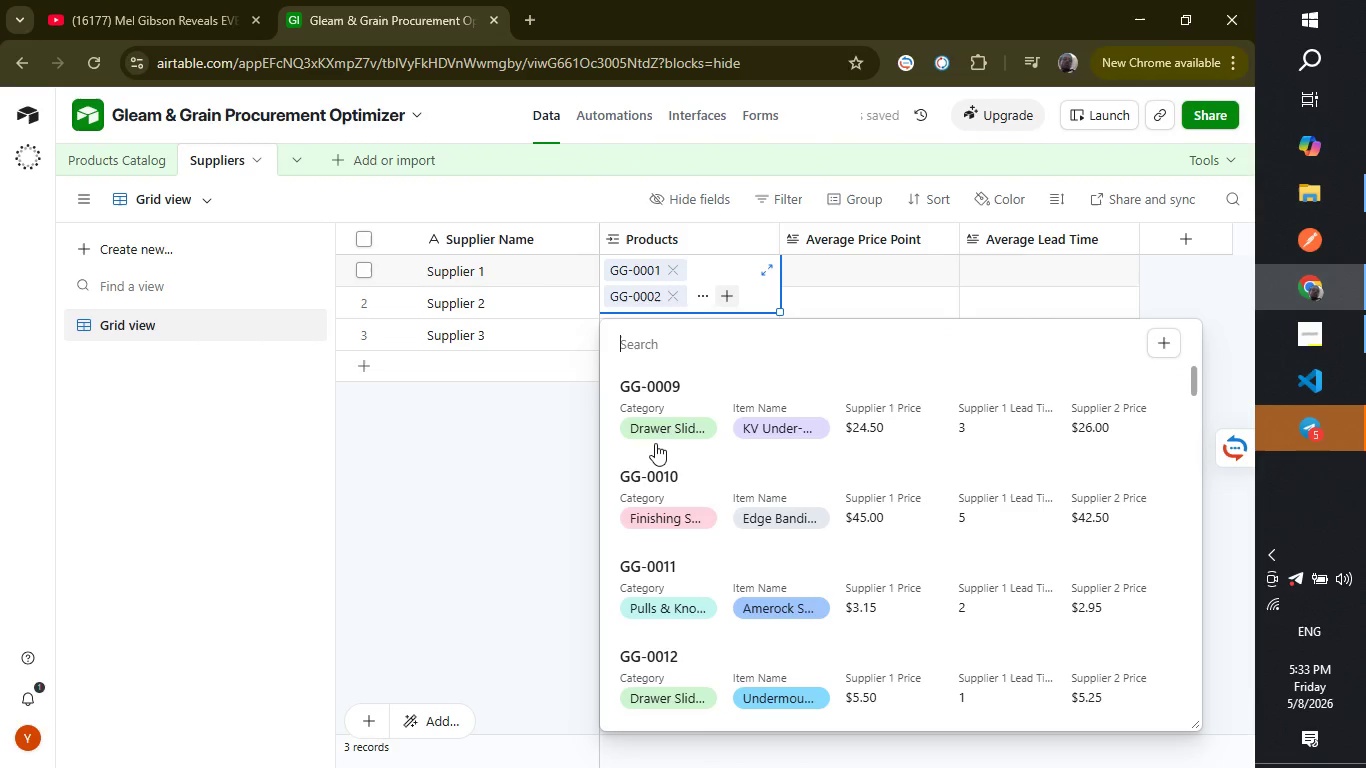 
left_click([654, 439])
 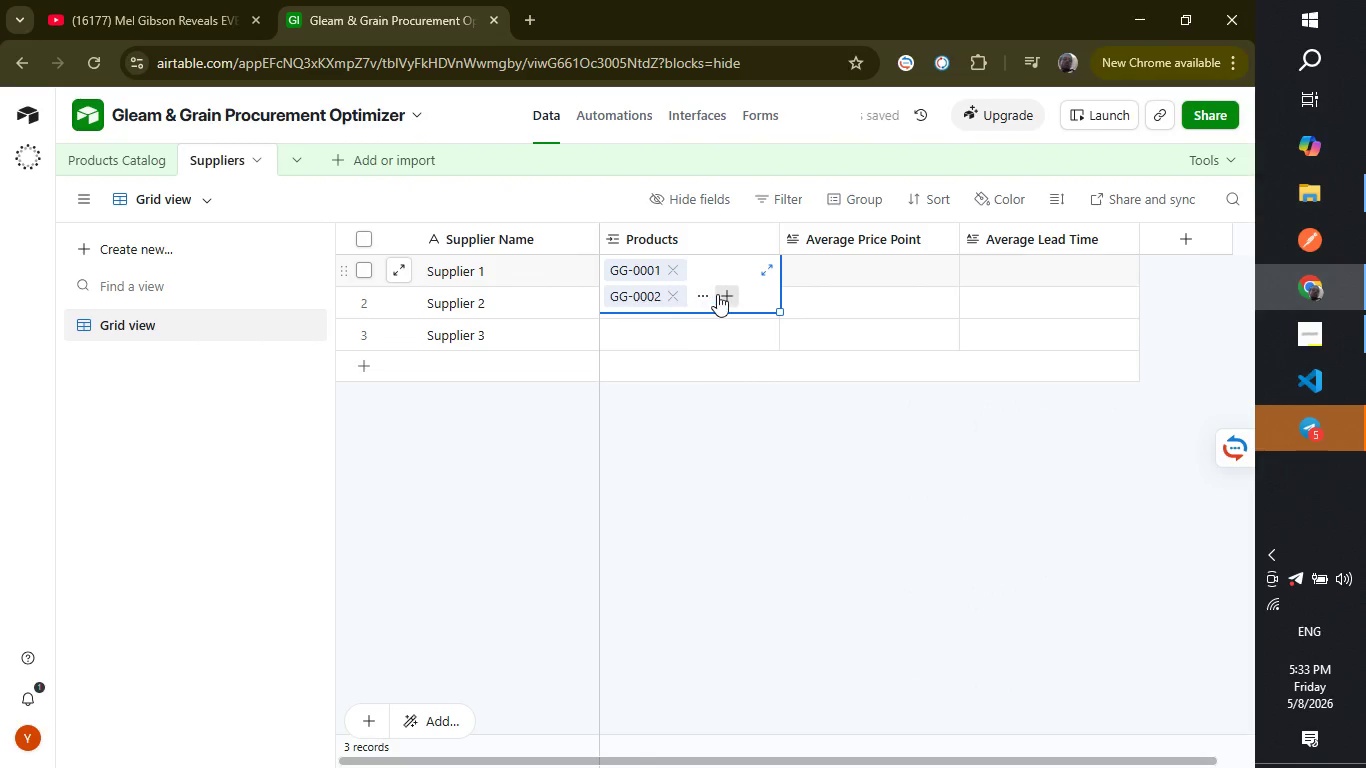 
left_click([717, 294])
 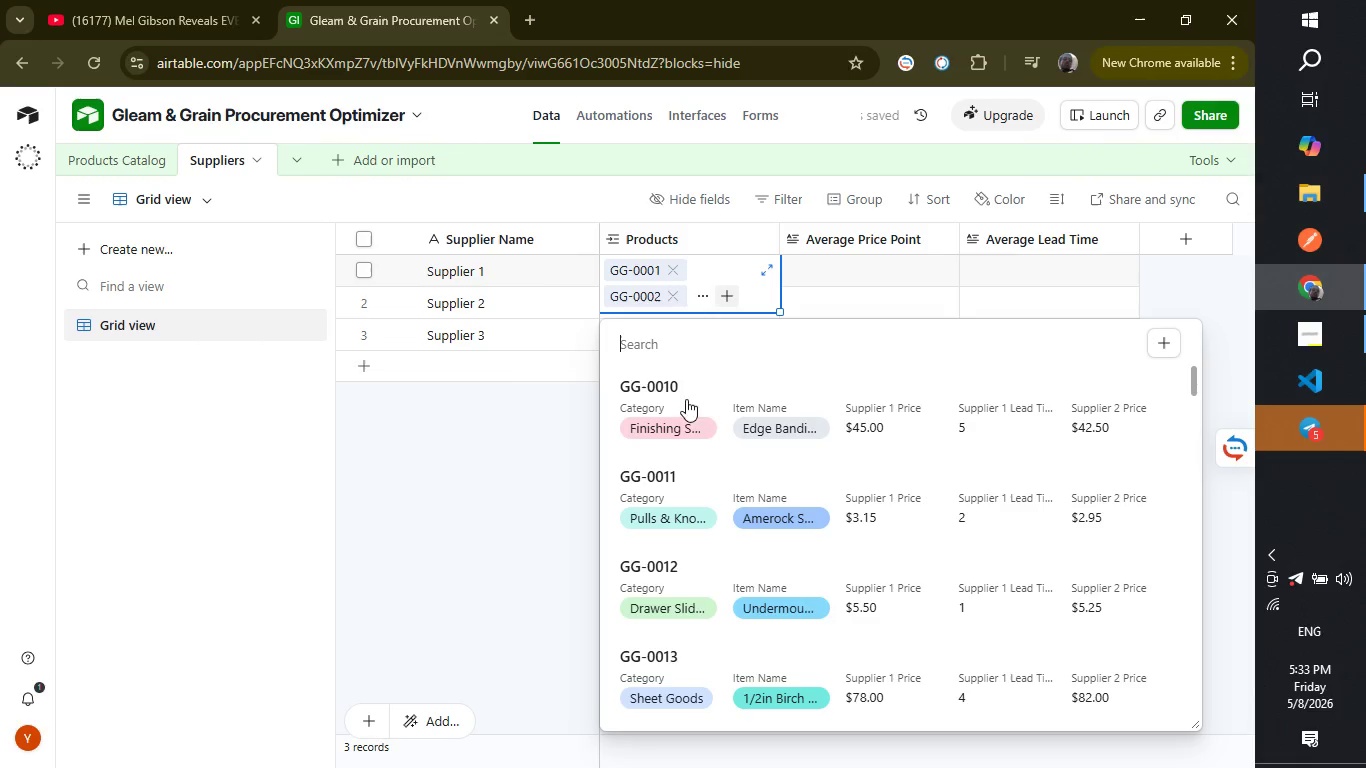 
left_click([682, 409])
 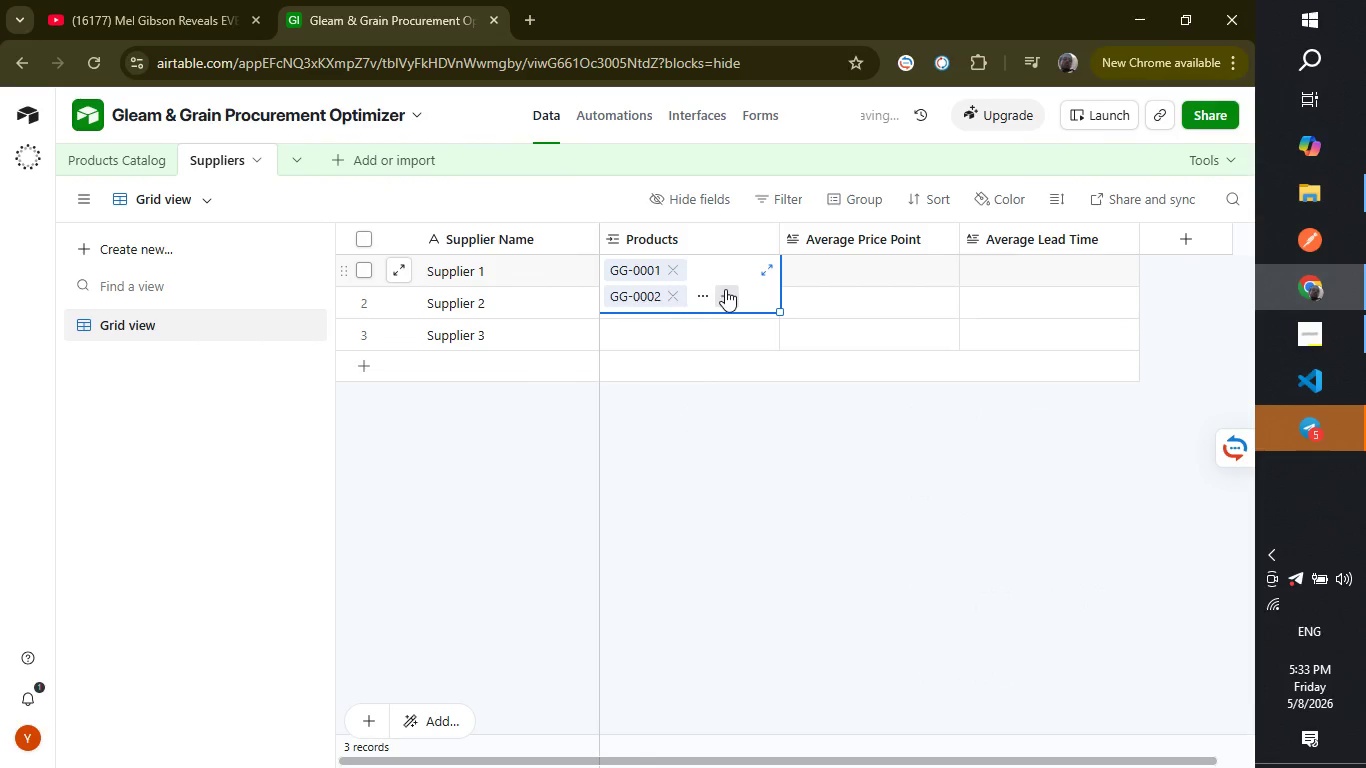 
left_click([725, 290])
 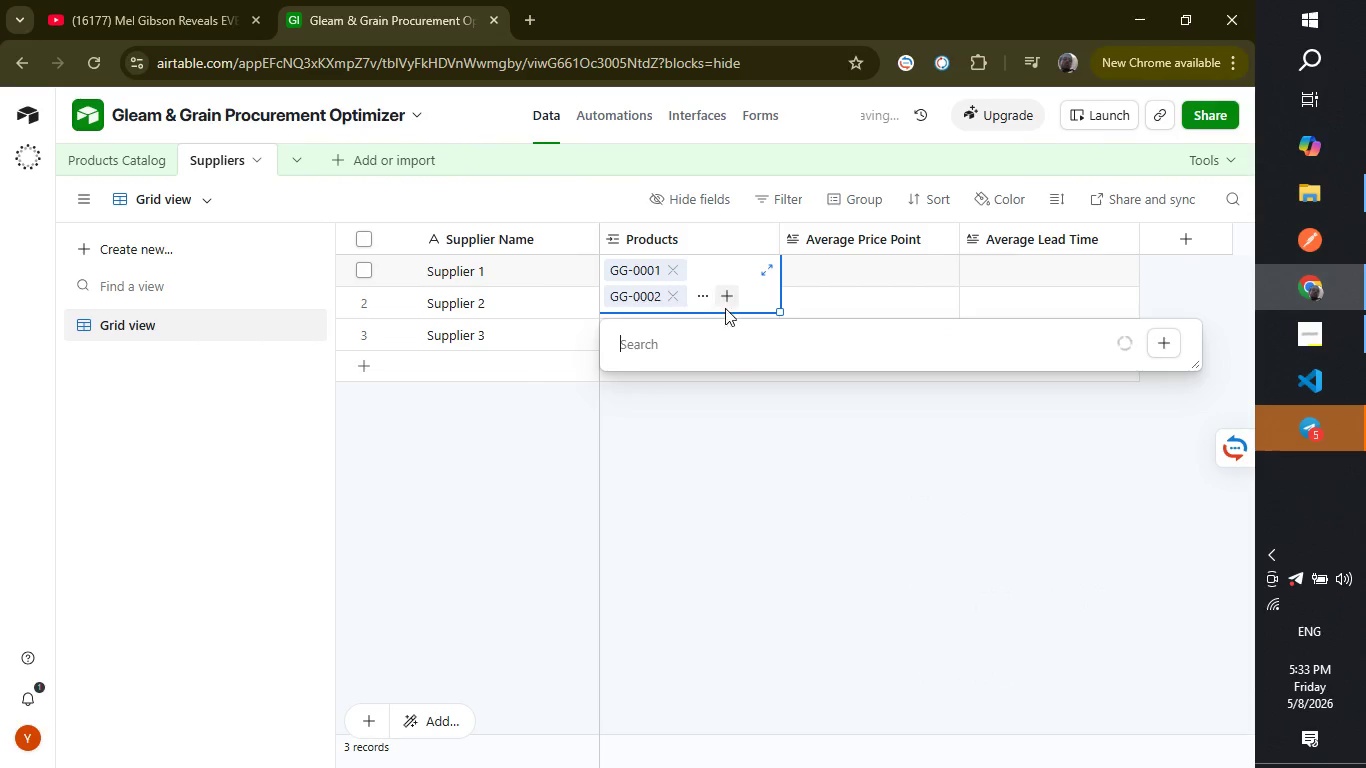 
mouse_move([708, 465])
 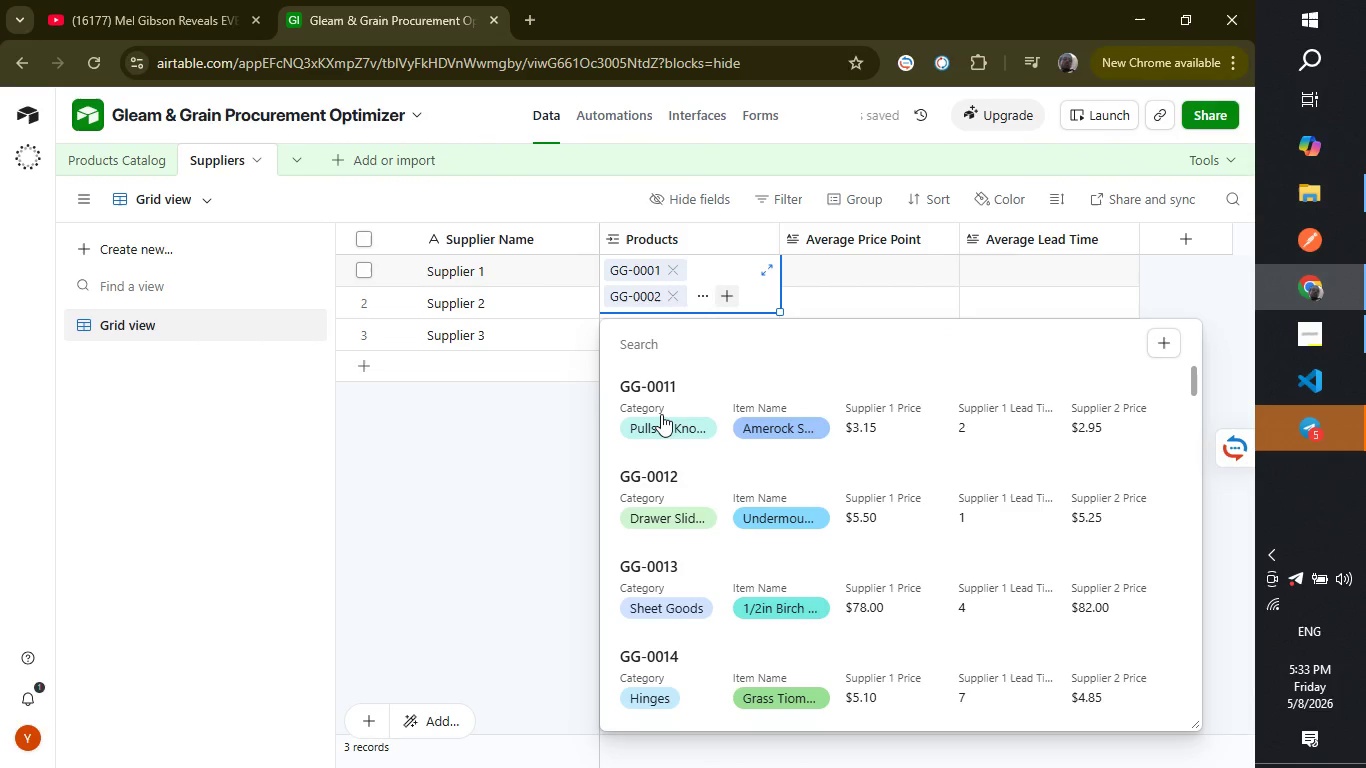 
left_click([661, 414])
 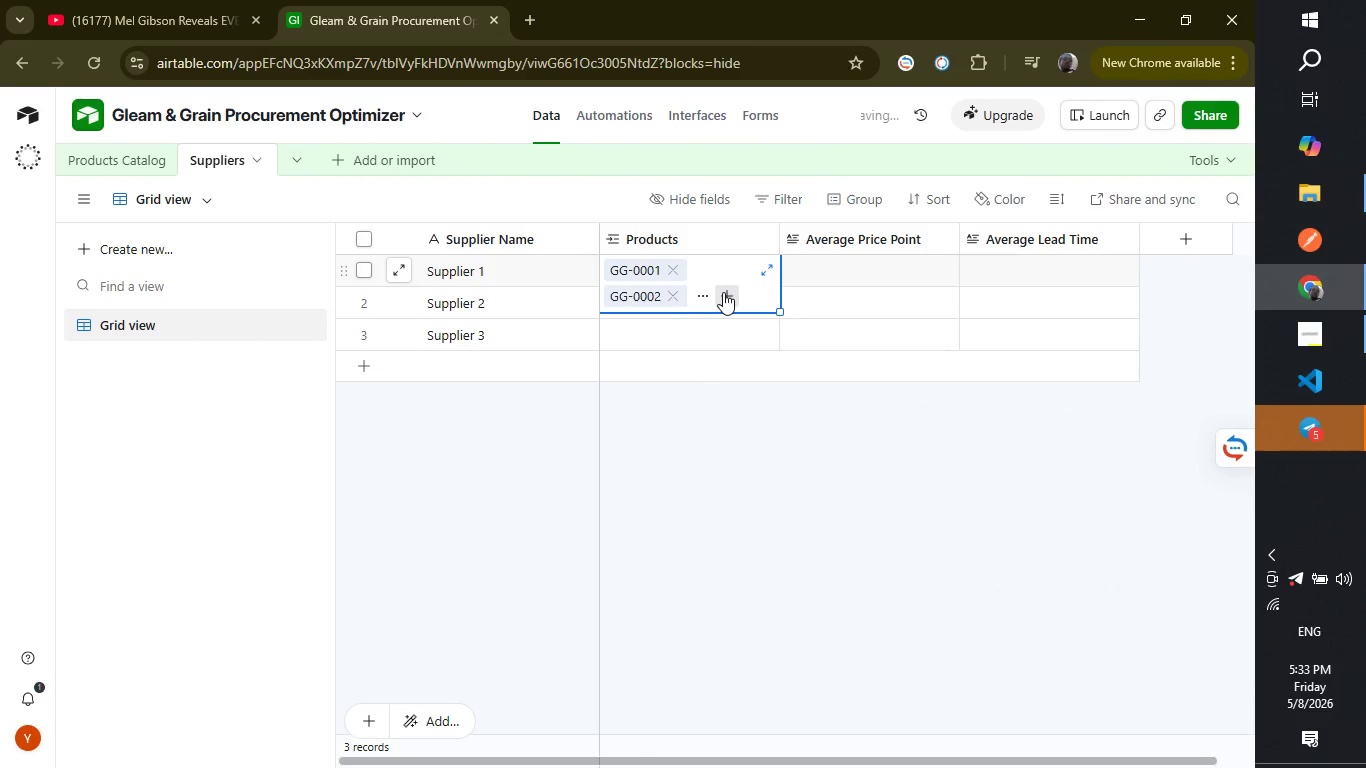 
left_click([723, 292])
 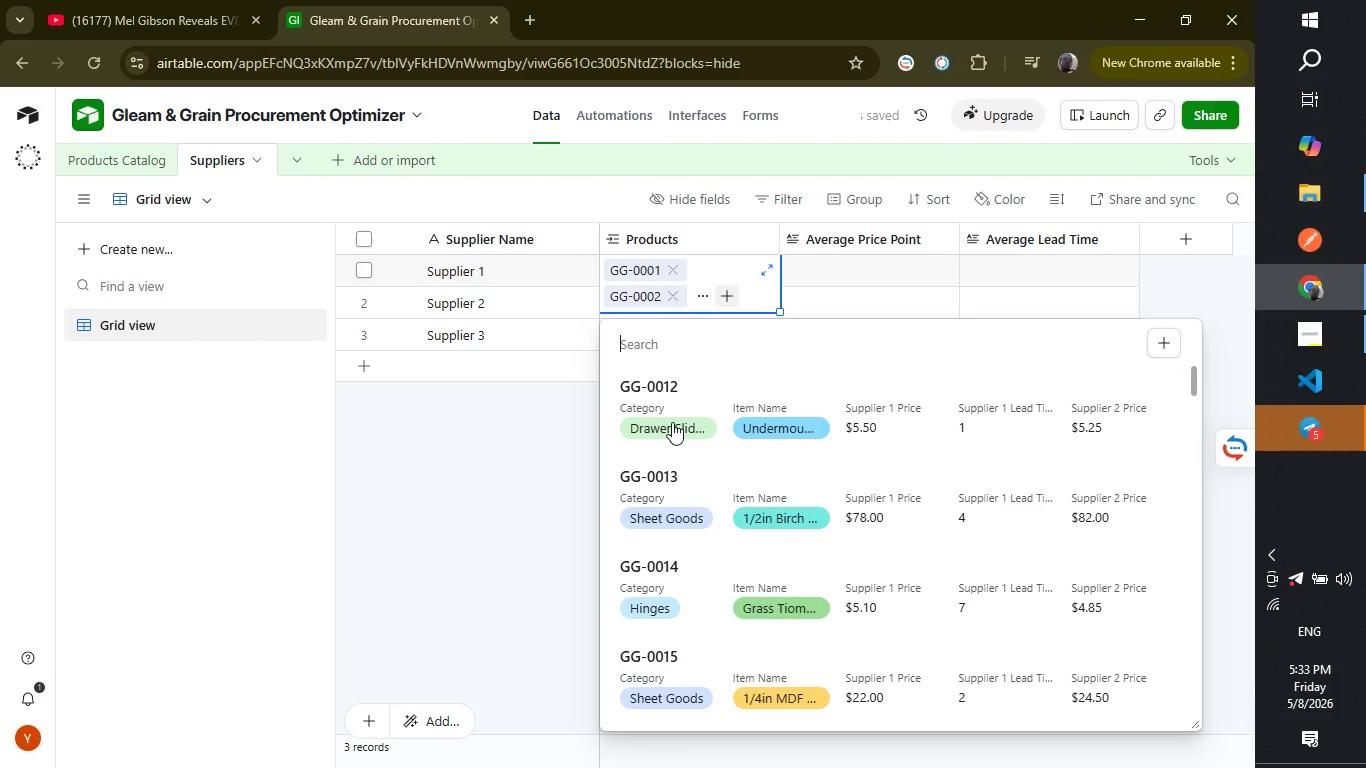 
left_click([672, 422])
 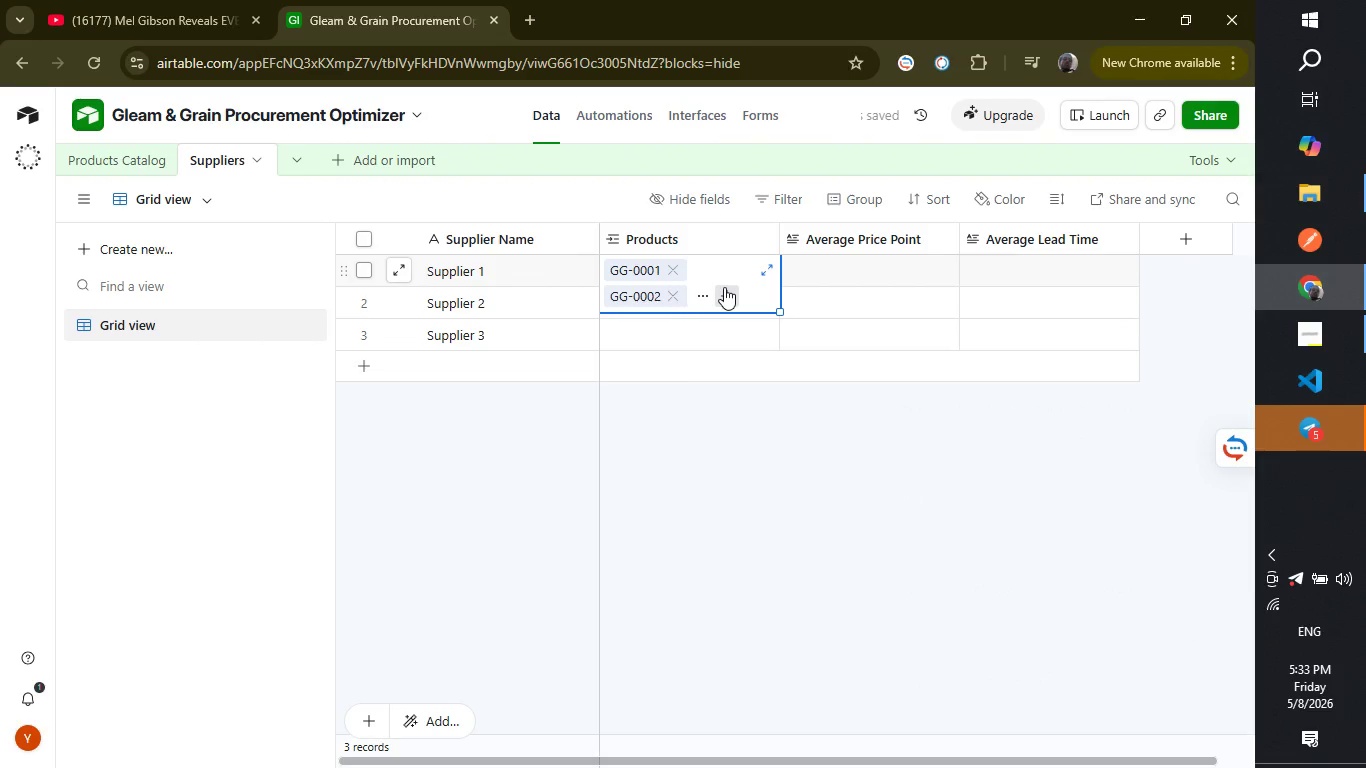 
left_click([724, 287])
 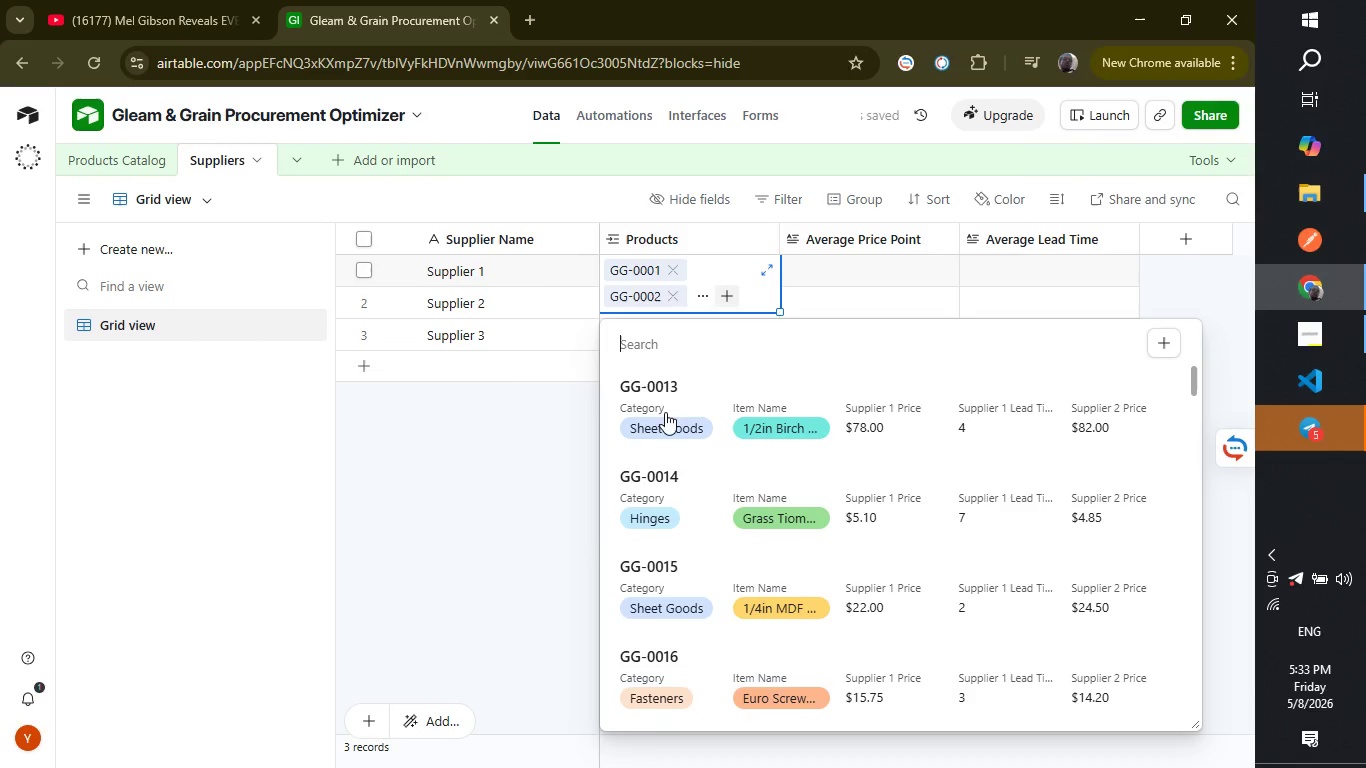 
left_click([666, 415])
 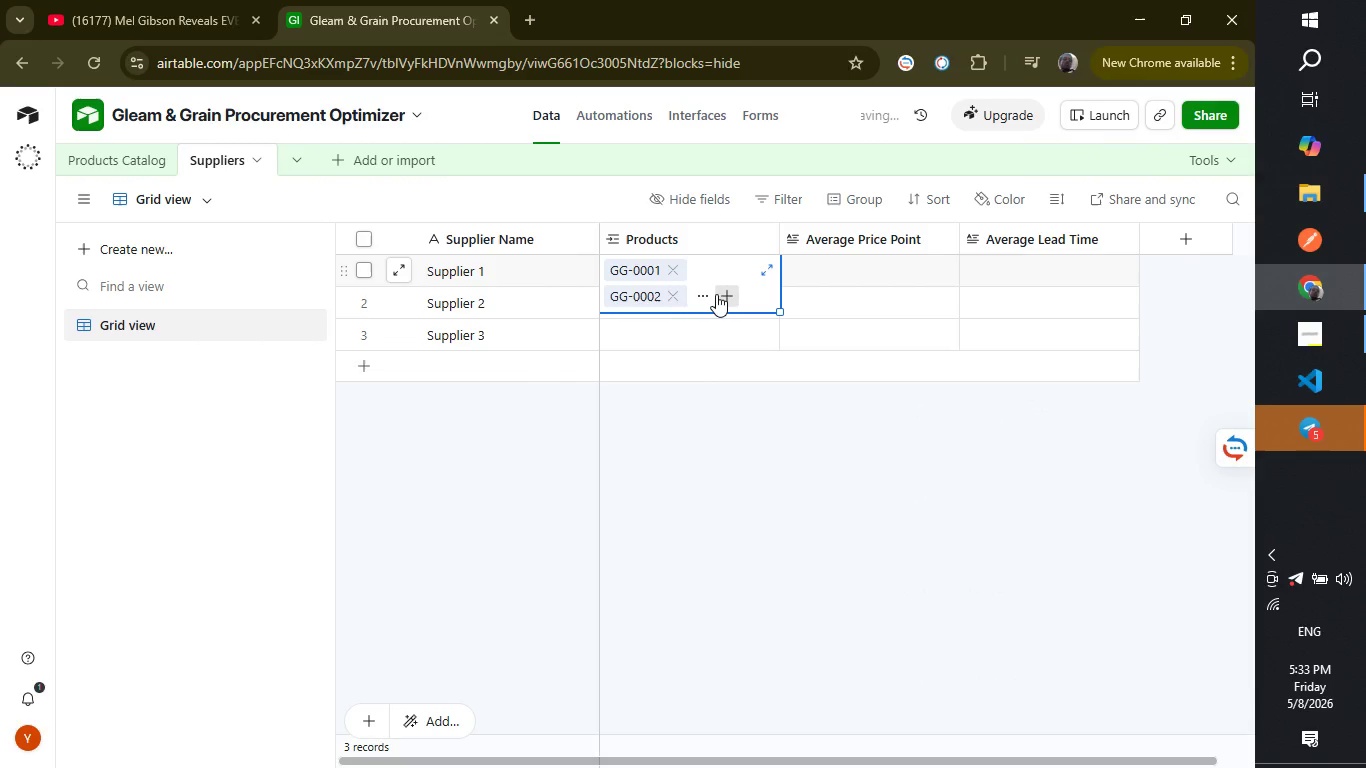 
left_click([716, 294])
 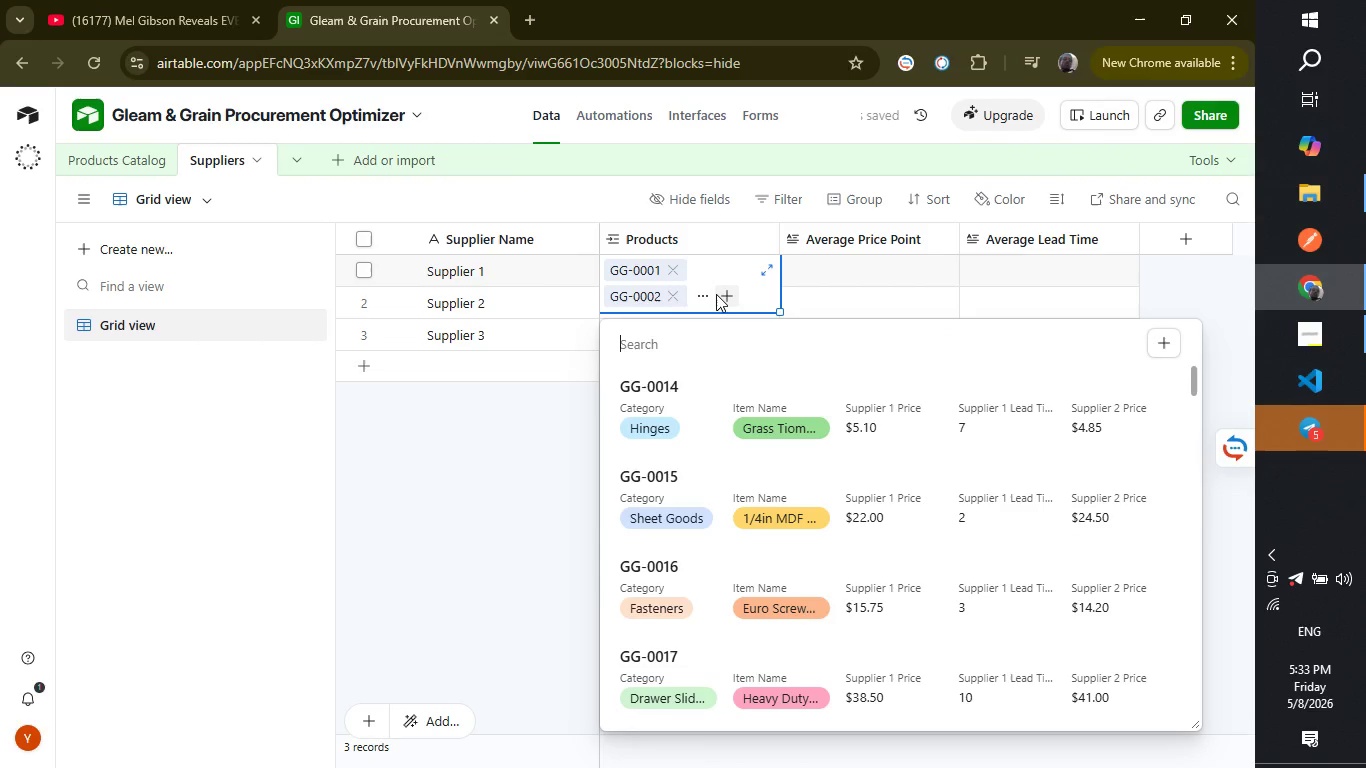 
left_click([676, 380])
 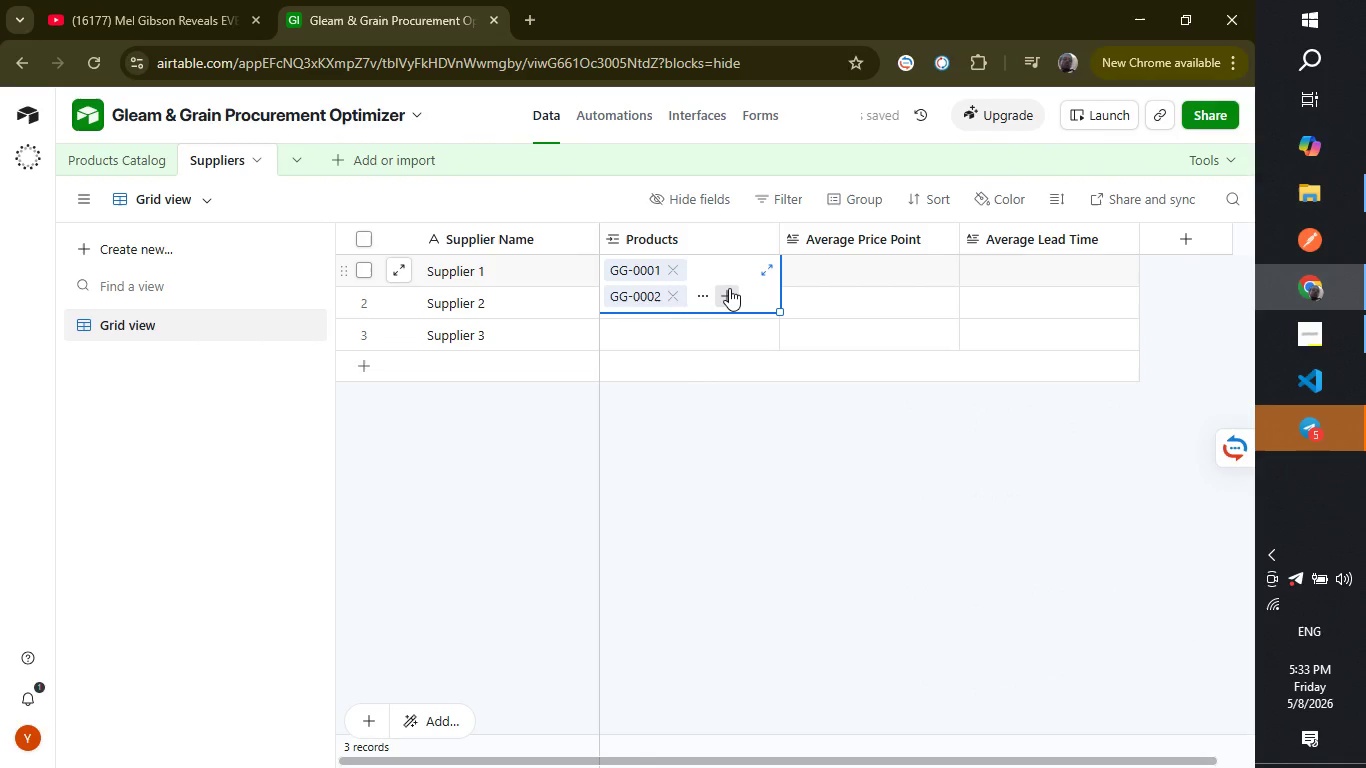 
left_click([729, 288])
 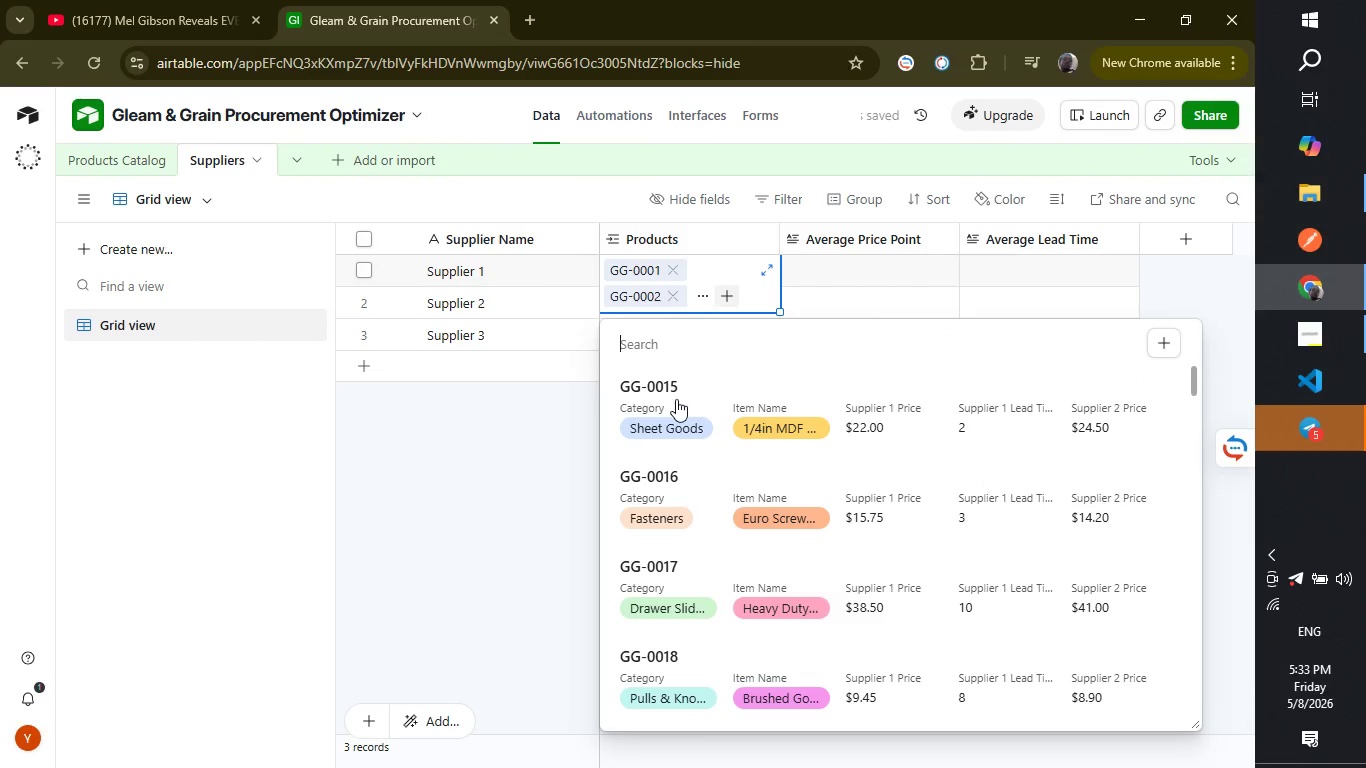 
left_click([676, 399])
 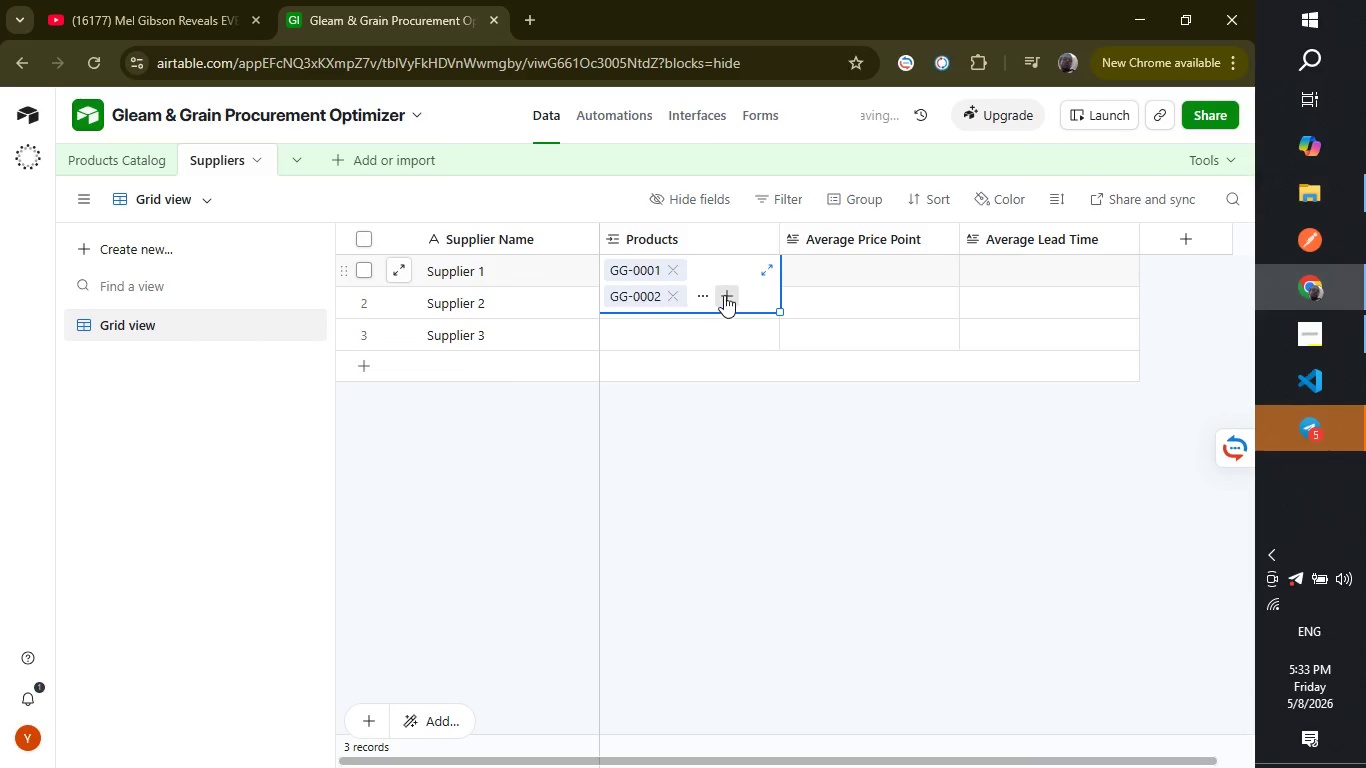 
left_click([724, 295])
 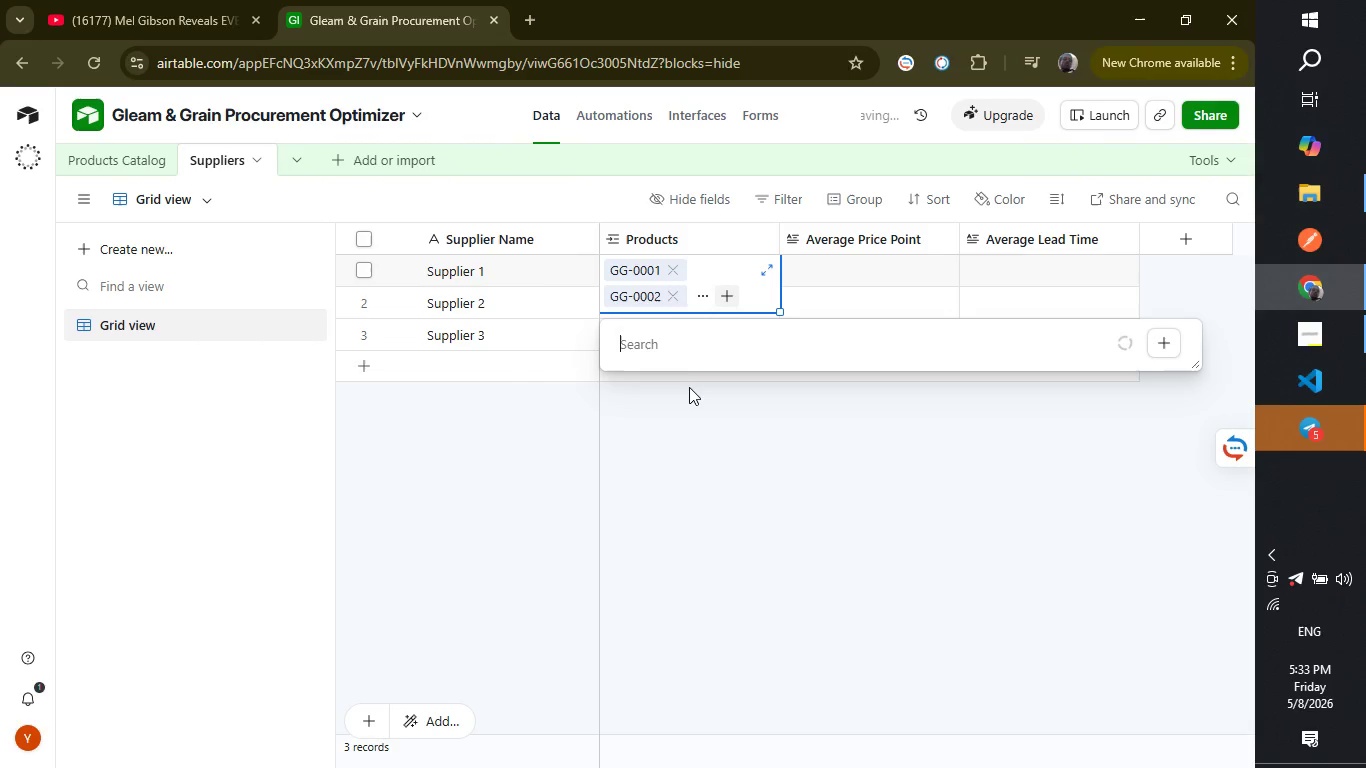 
mouse_move([667, 409])
 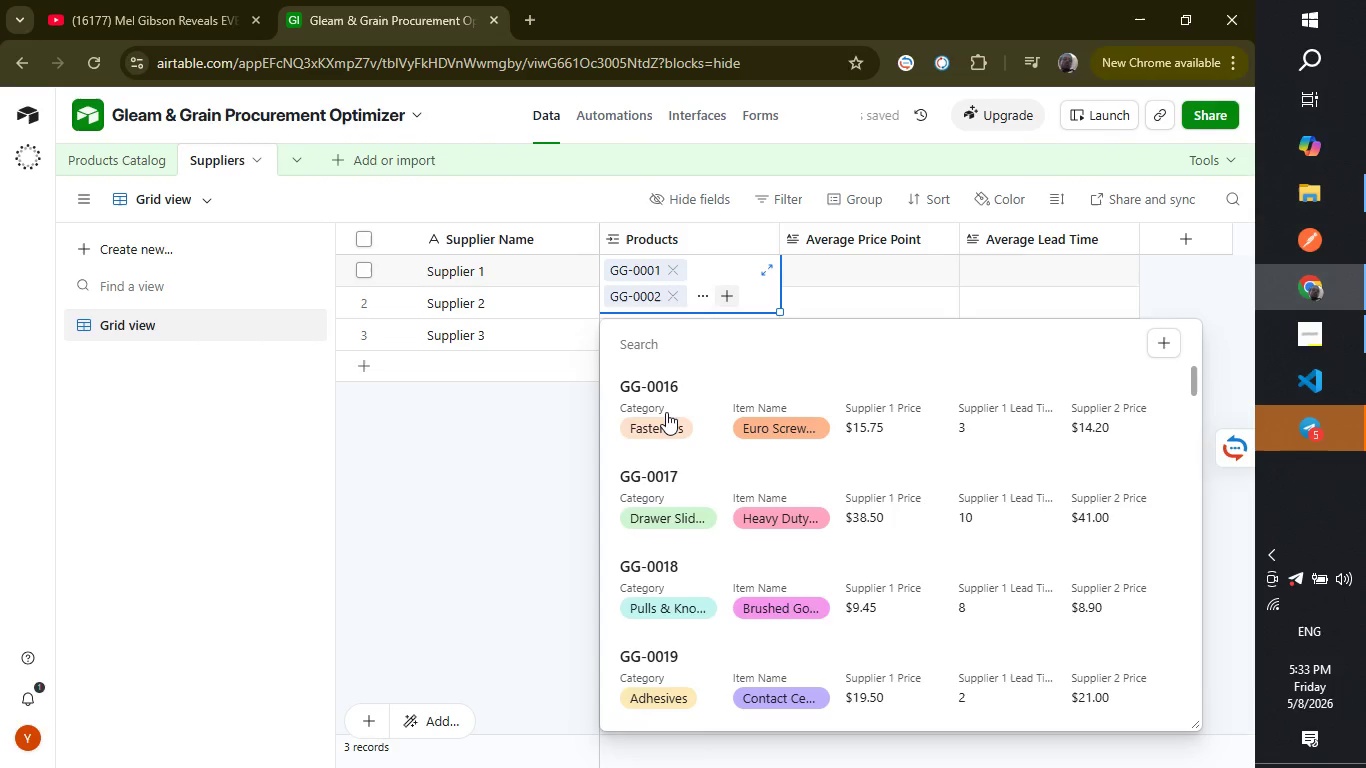 
left_click([666, 412])
 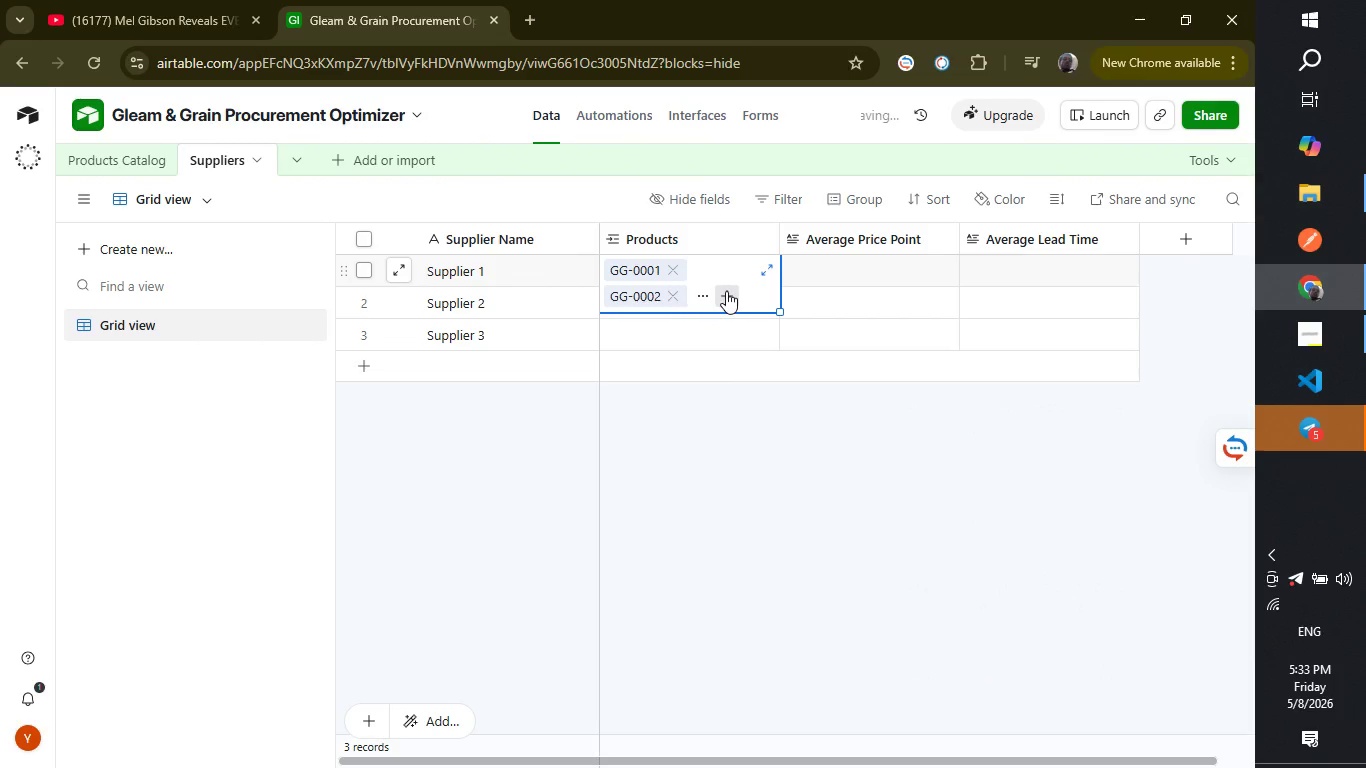 
left_click([726, 291])
 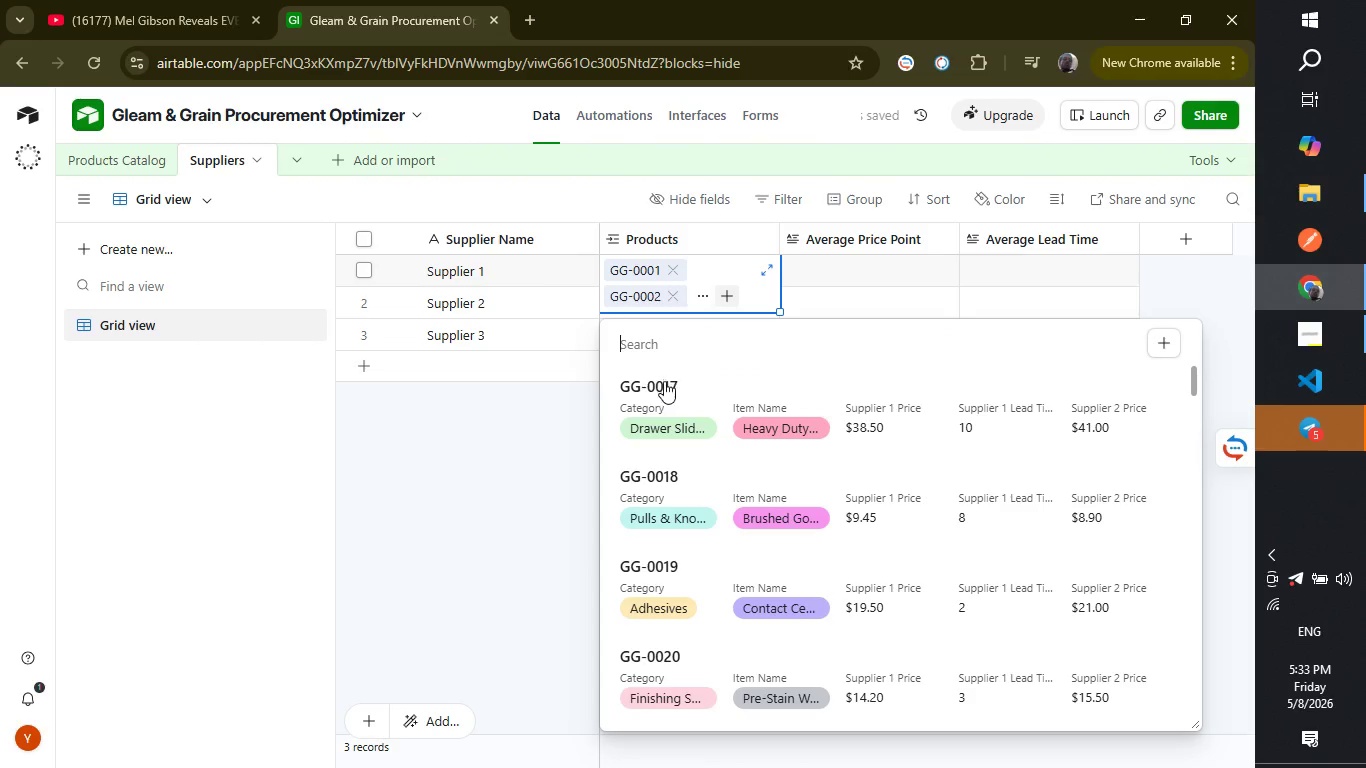 
left_click([662, 412])
 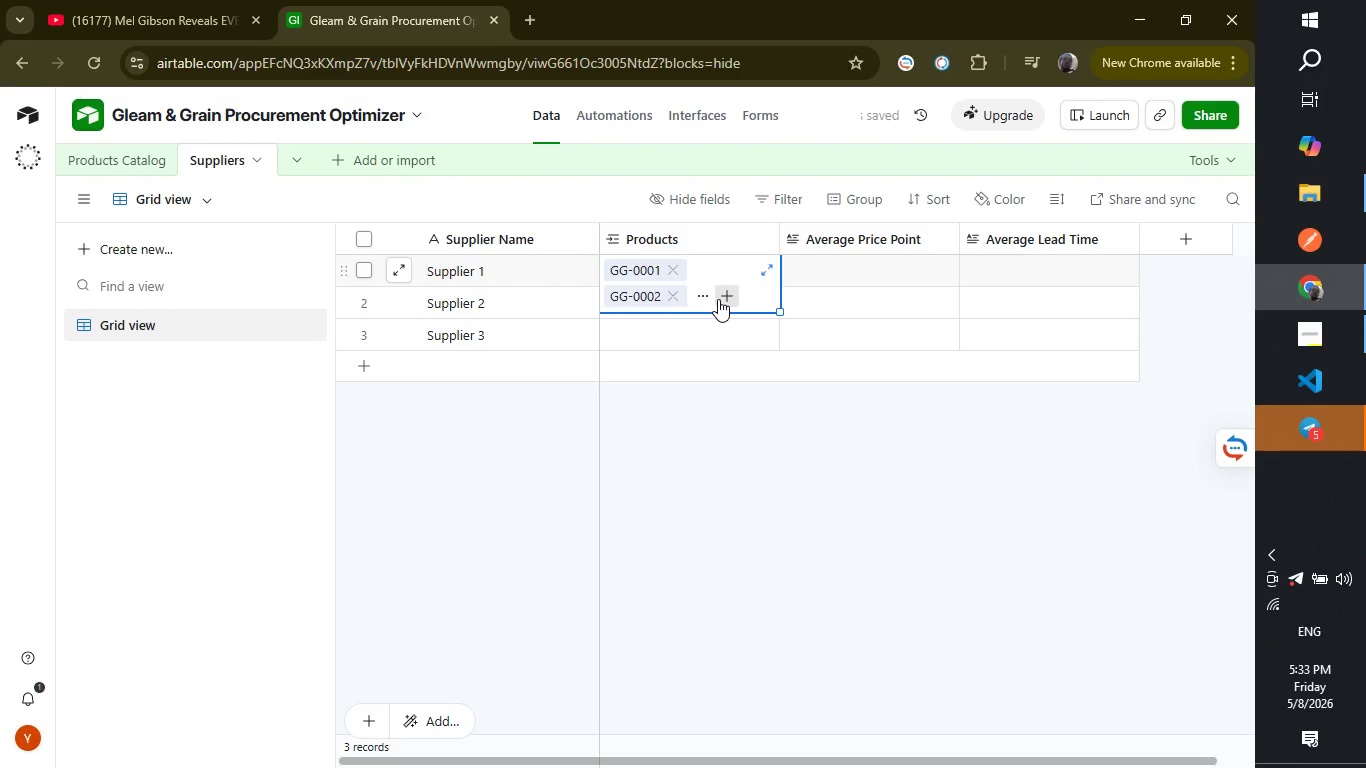 
left_click([718, 299])
 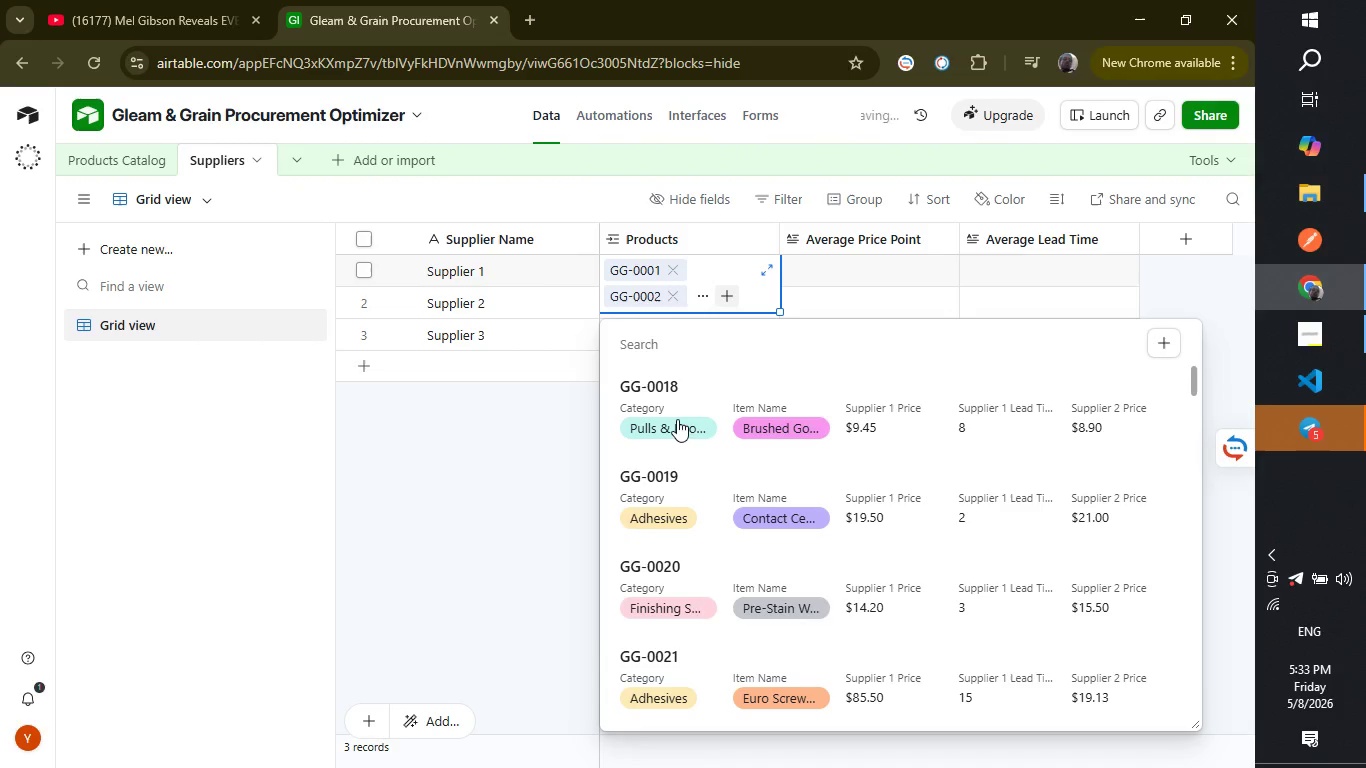 
left_click([677, 419])
 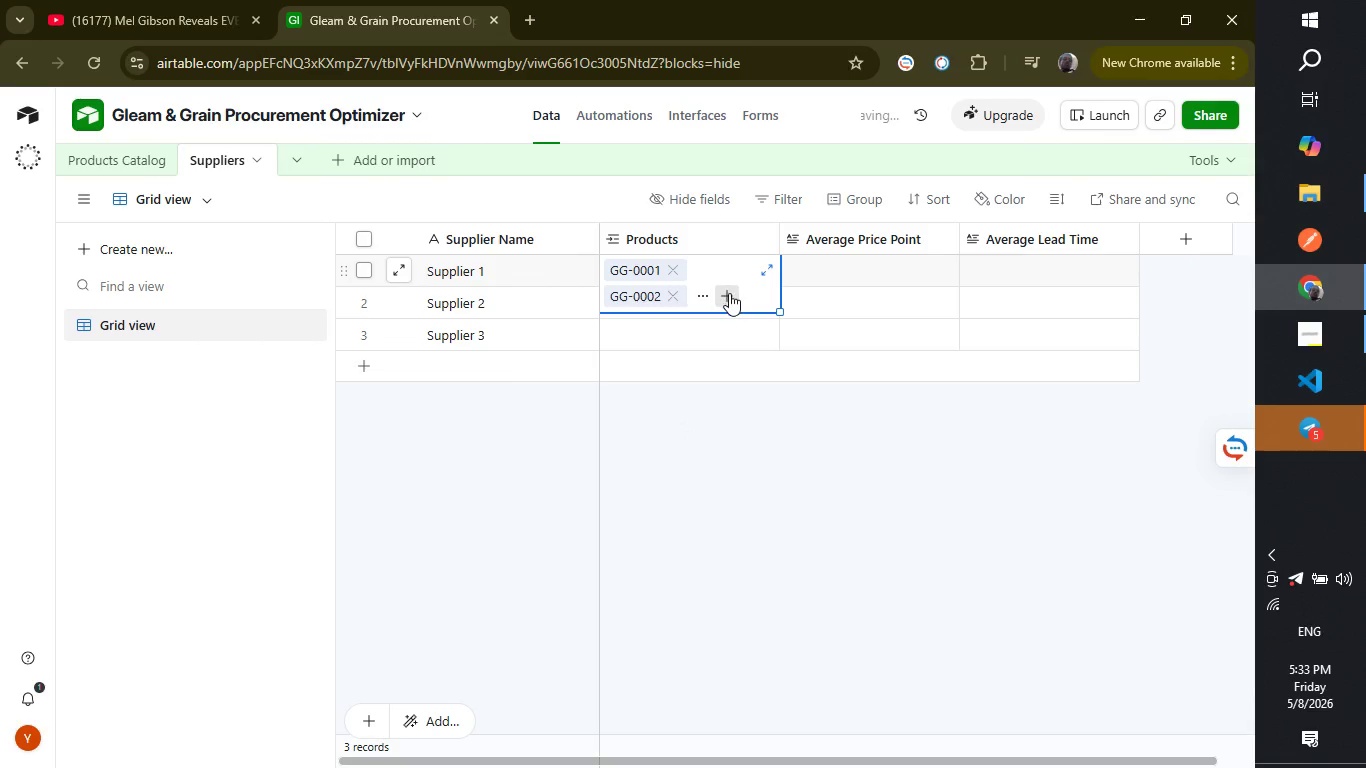 
left_click([729, 294])
 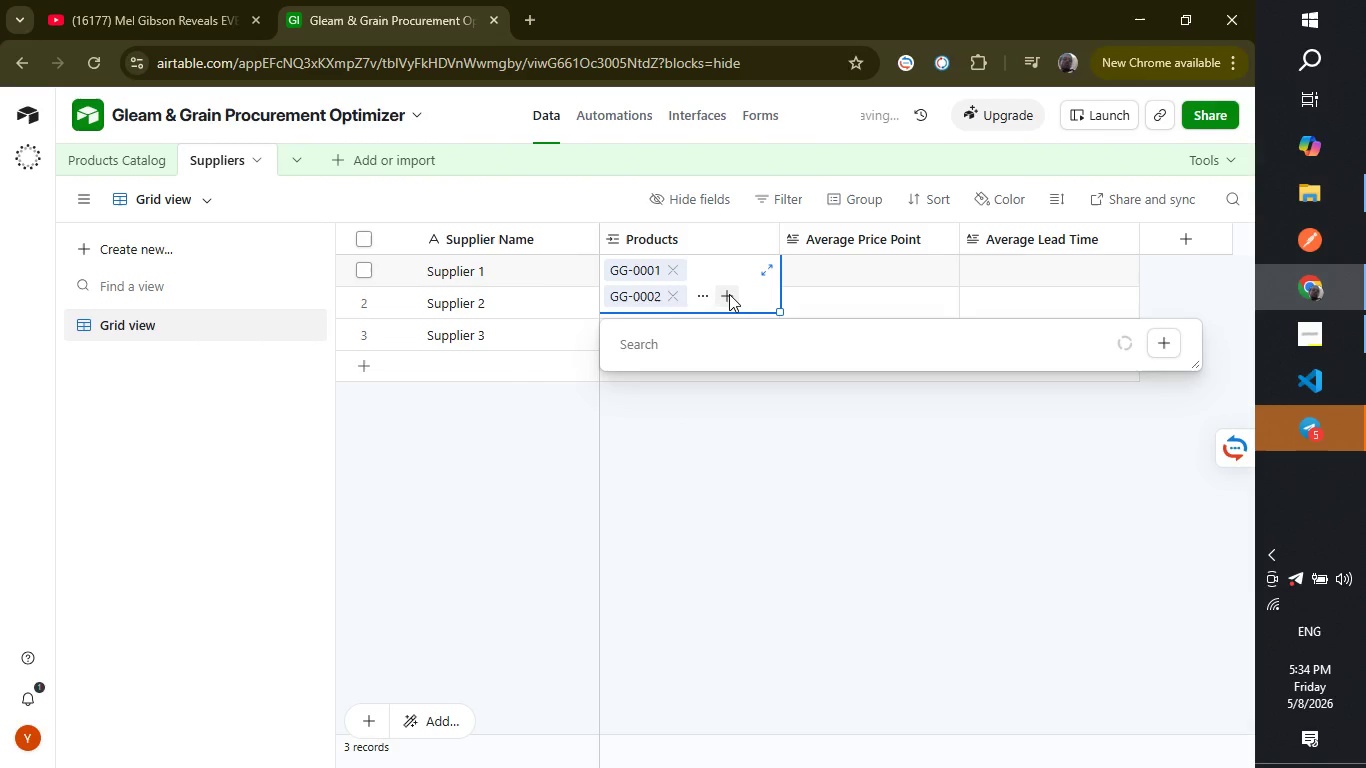 
wait(5.83)
 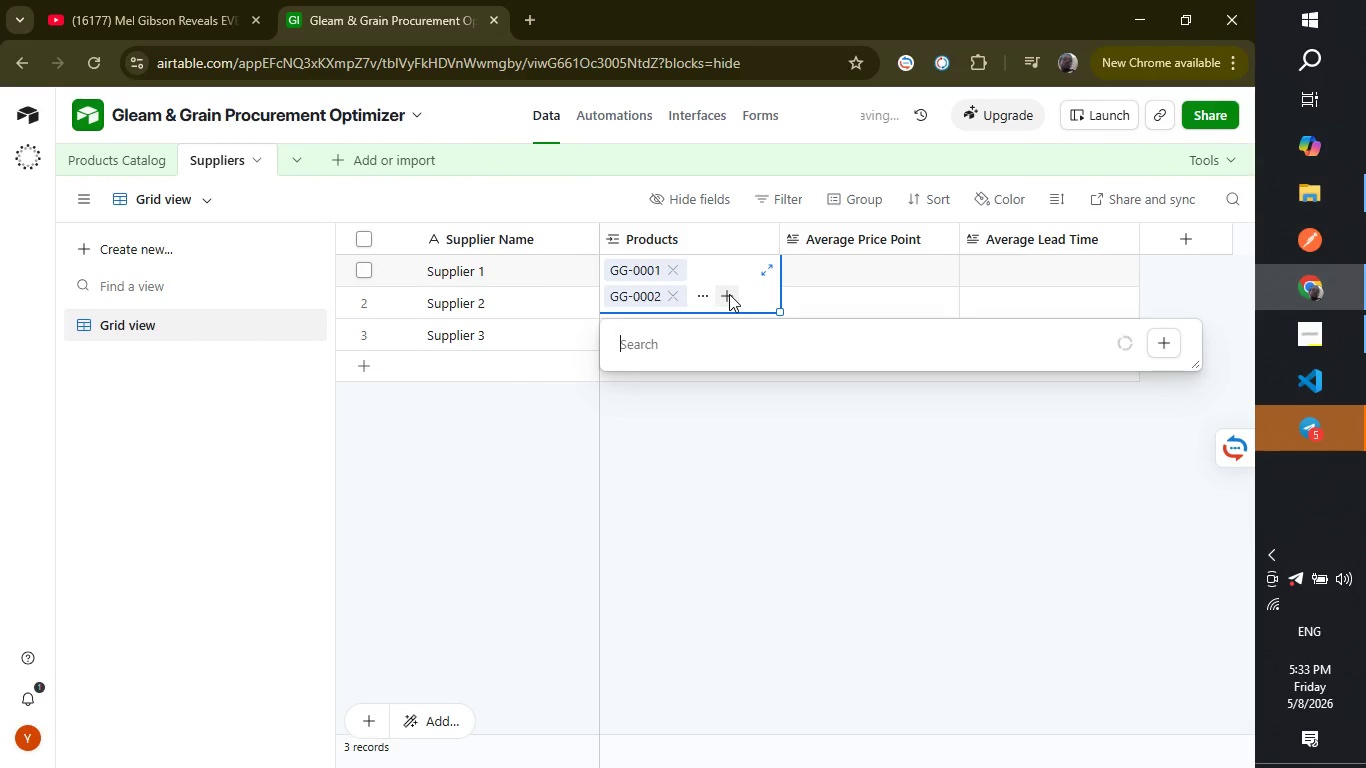 
left_click([676, 408])
 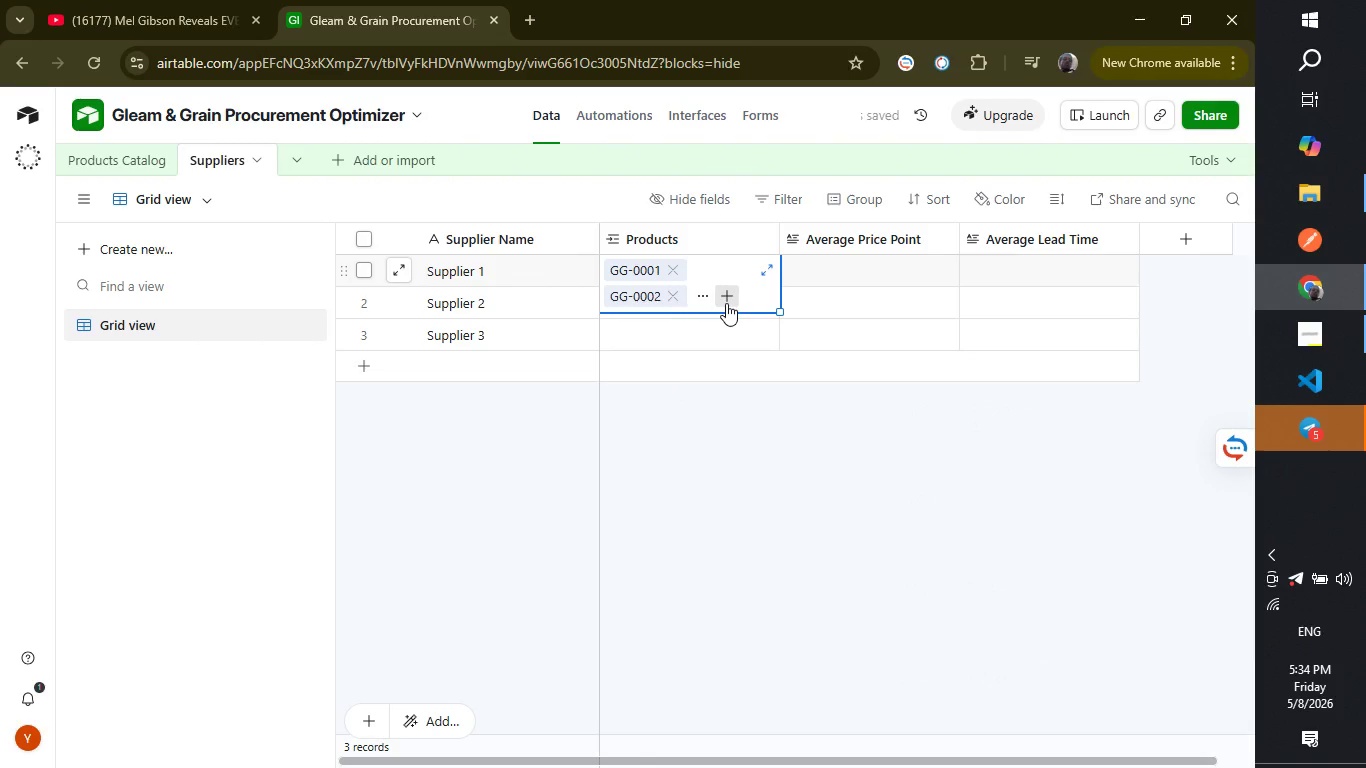 
left_click([726, 303])
 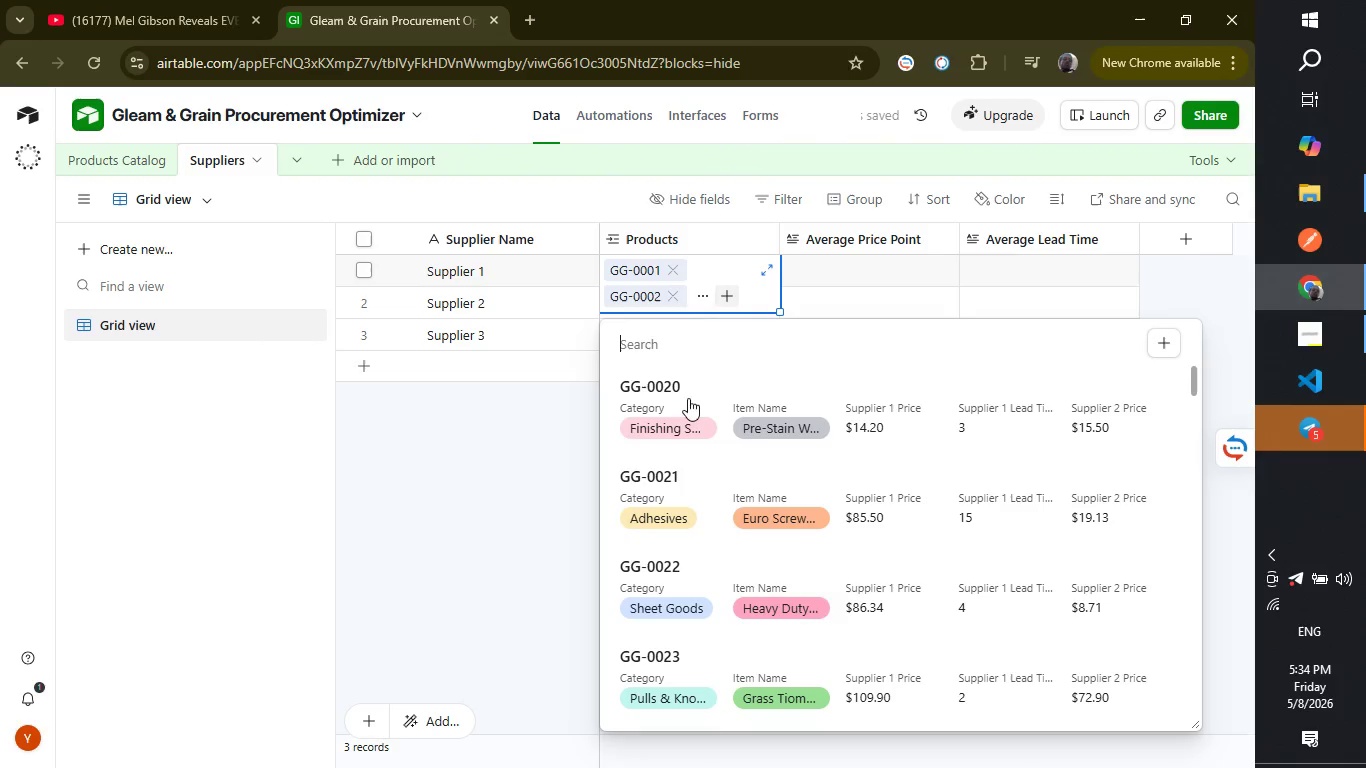 
left_click([682, 419])
 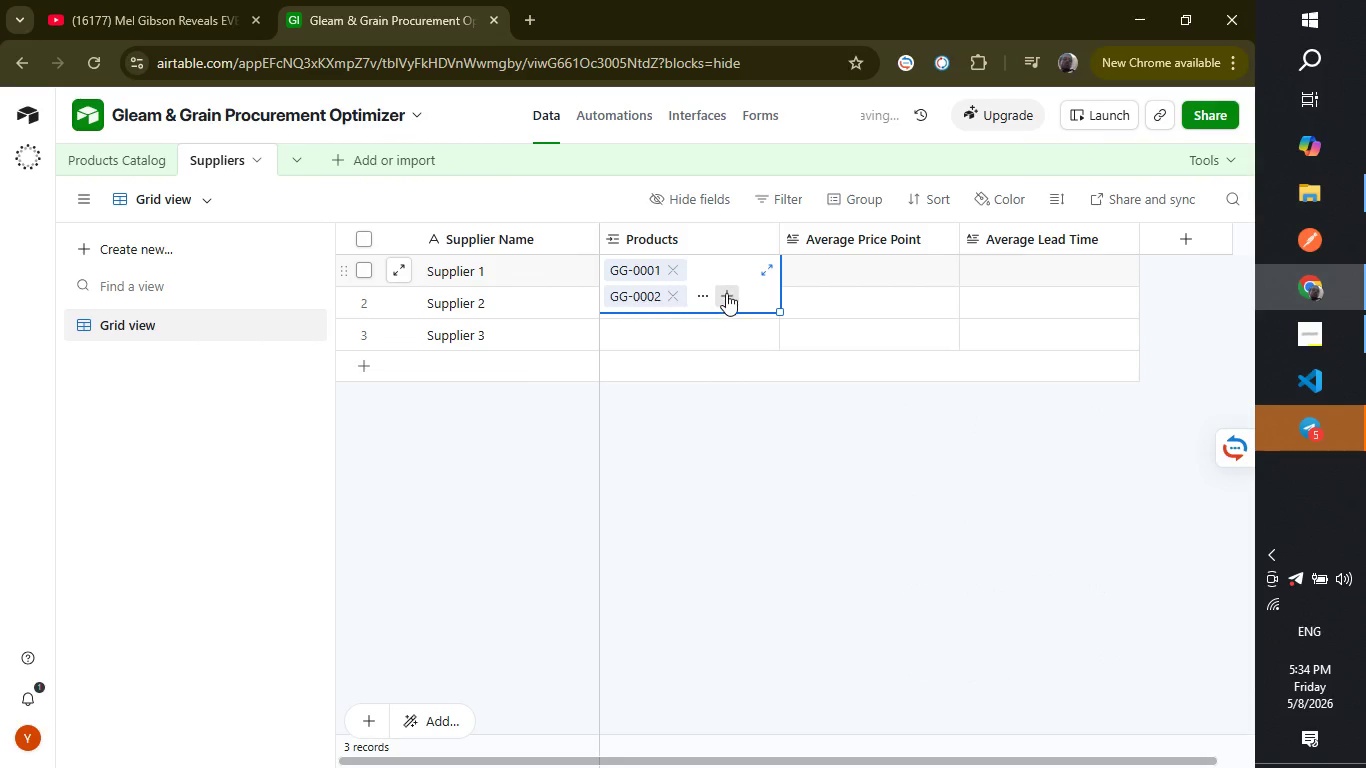 
left_click([726, 294])
 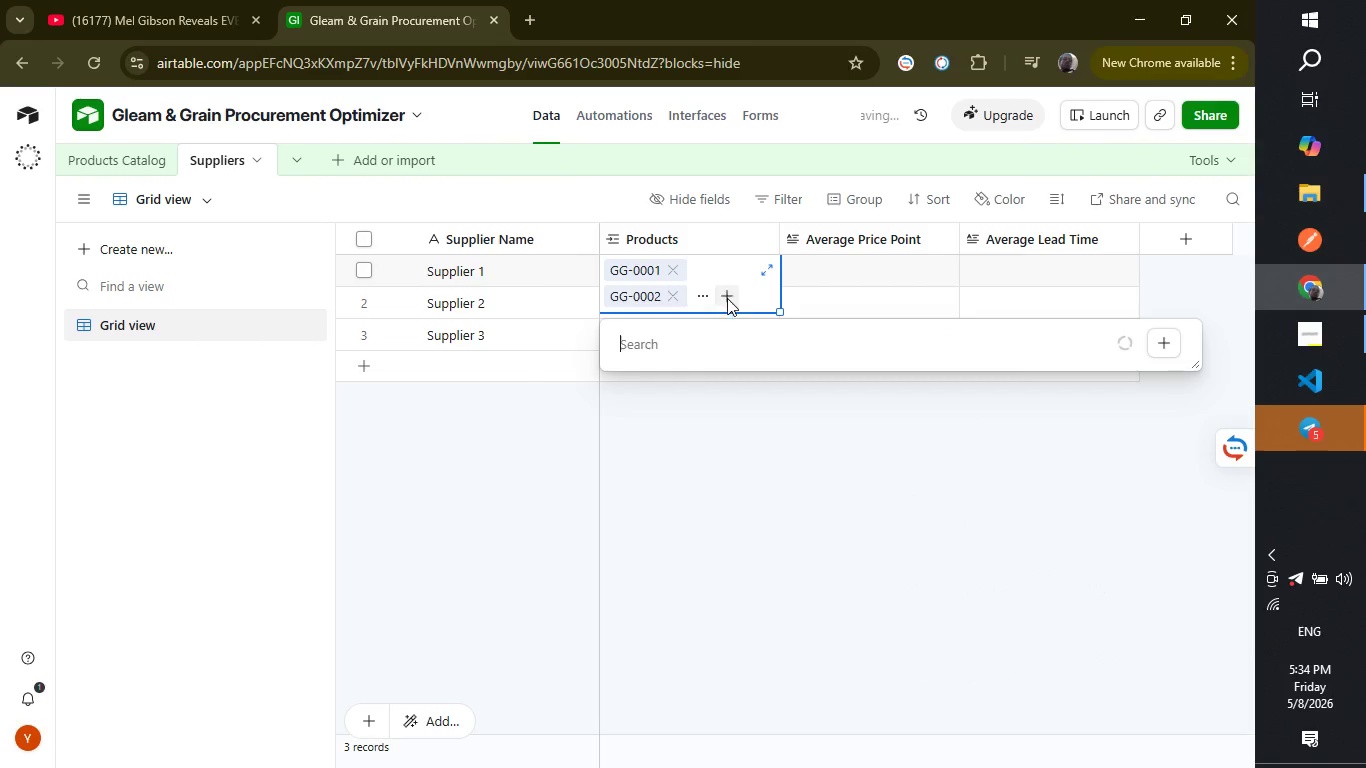 
mouse_move([665, 397])
 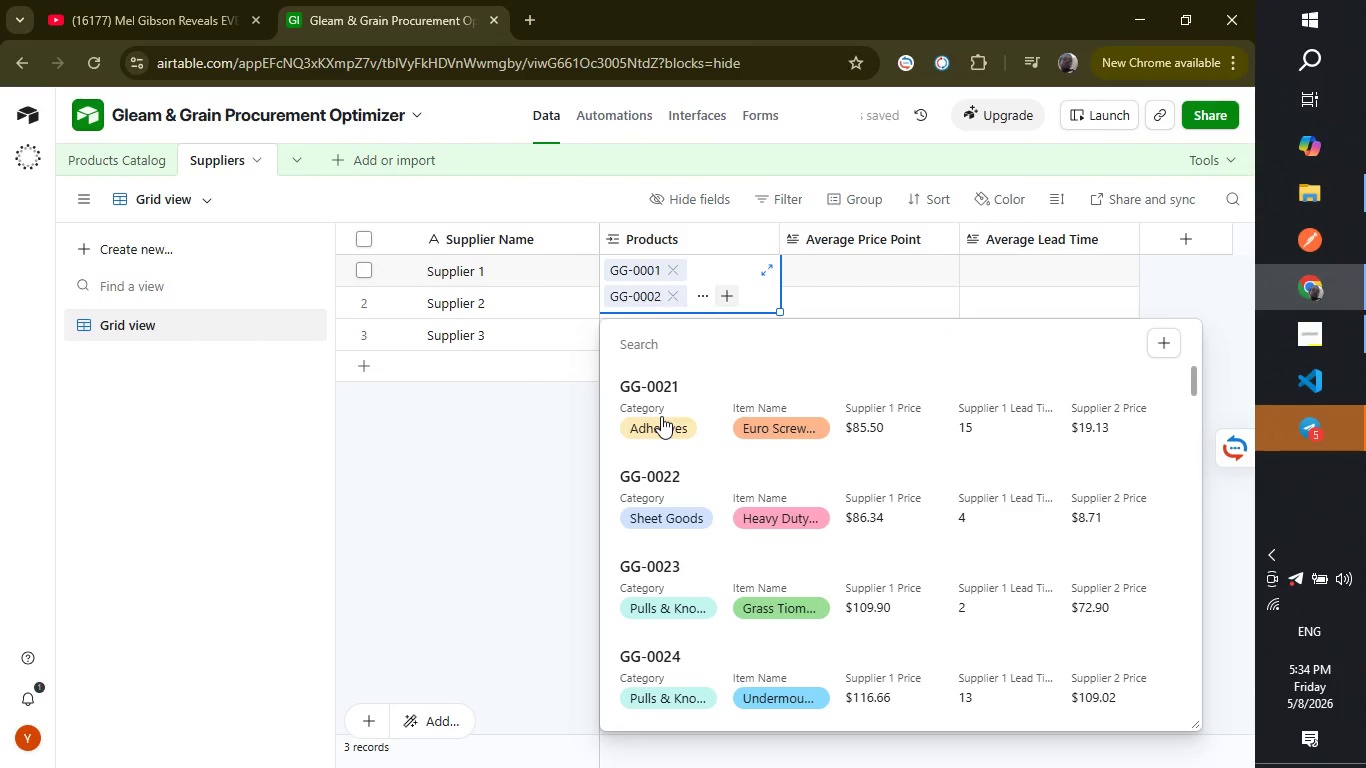 
left_click([661, 416])
 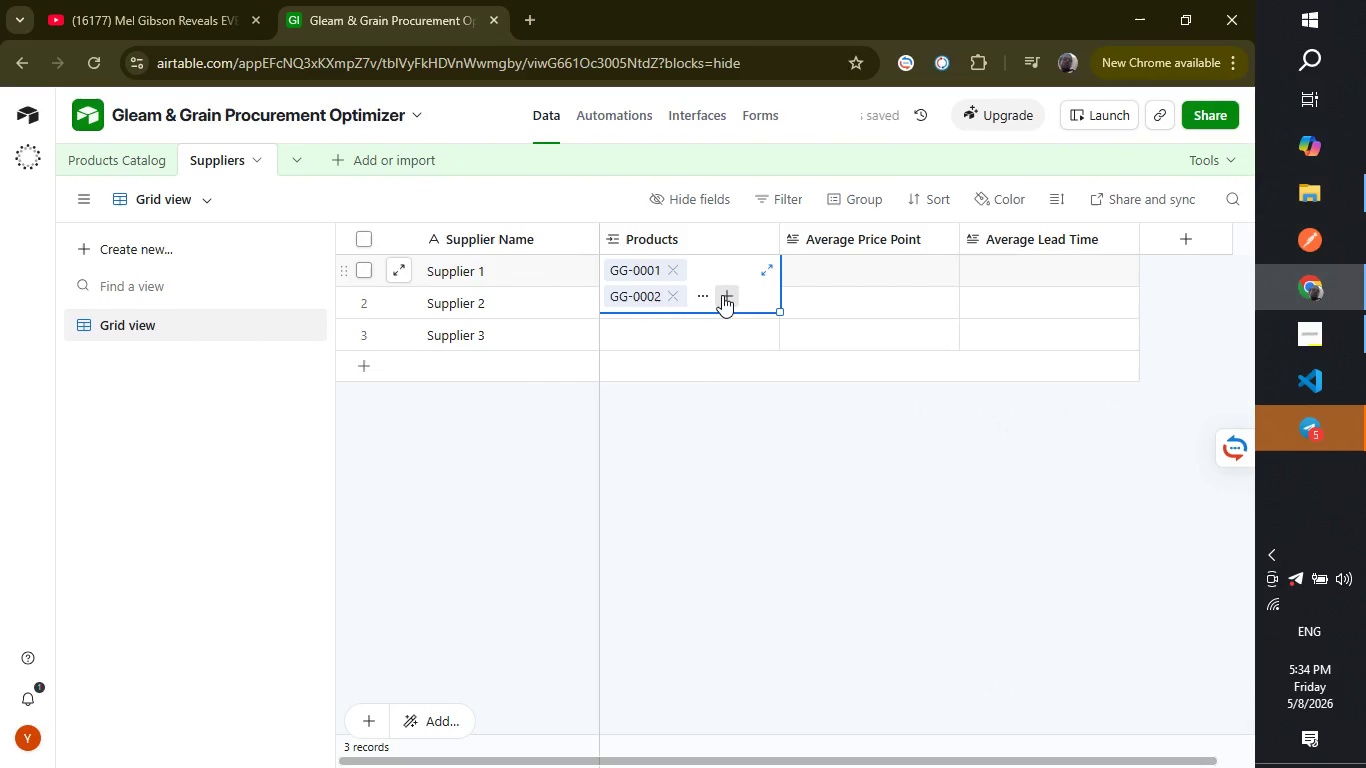 
left_click([722, 295])
 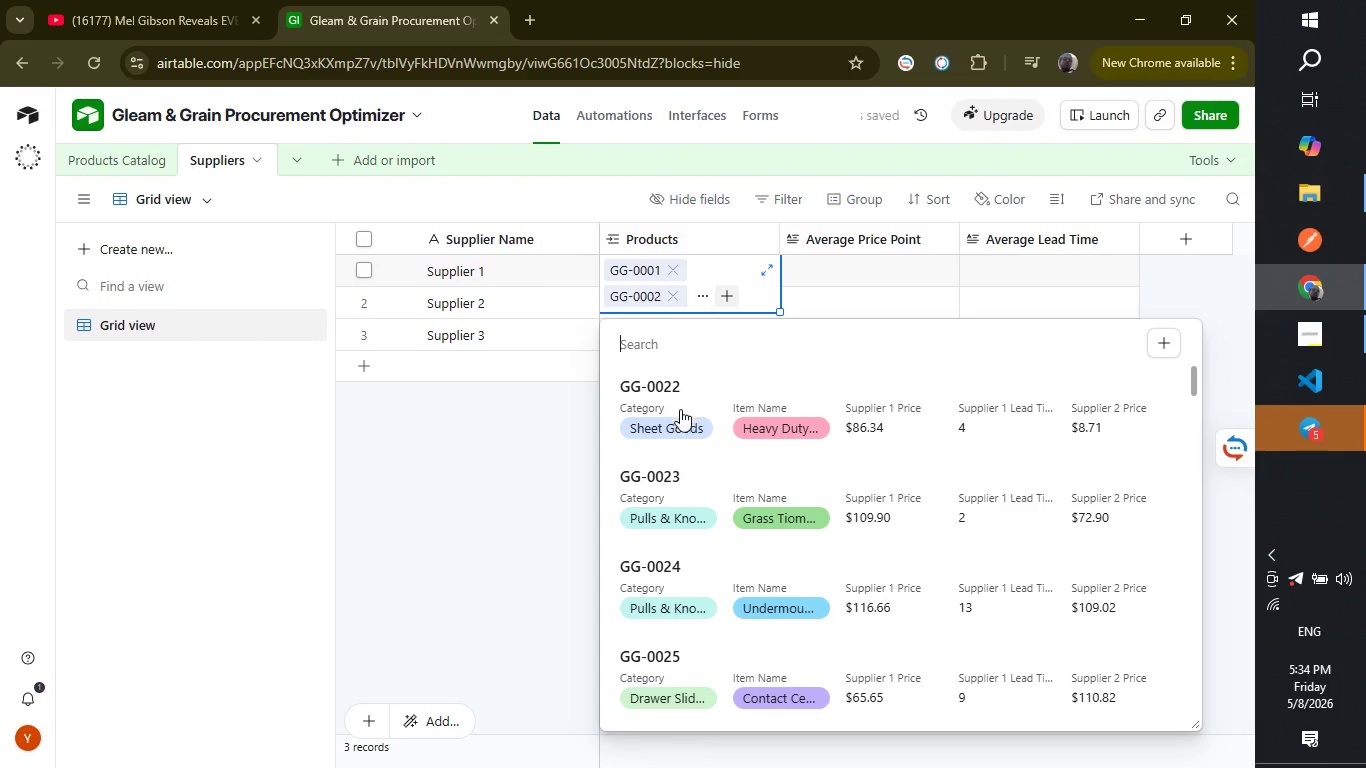 
left_click([674, 422])
 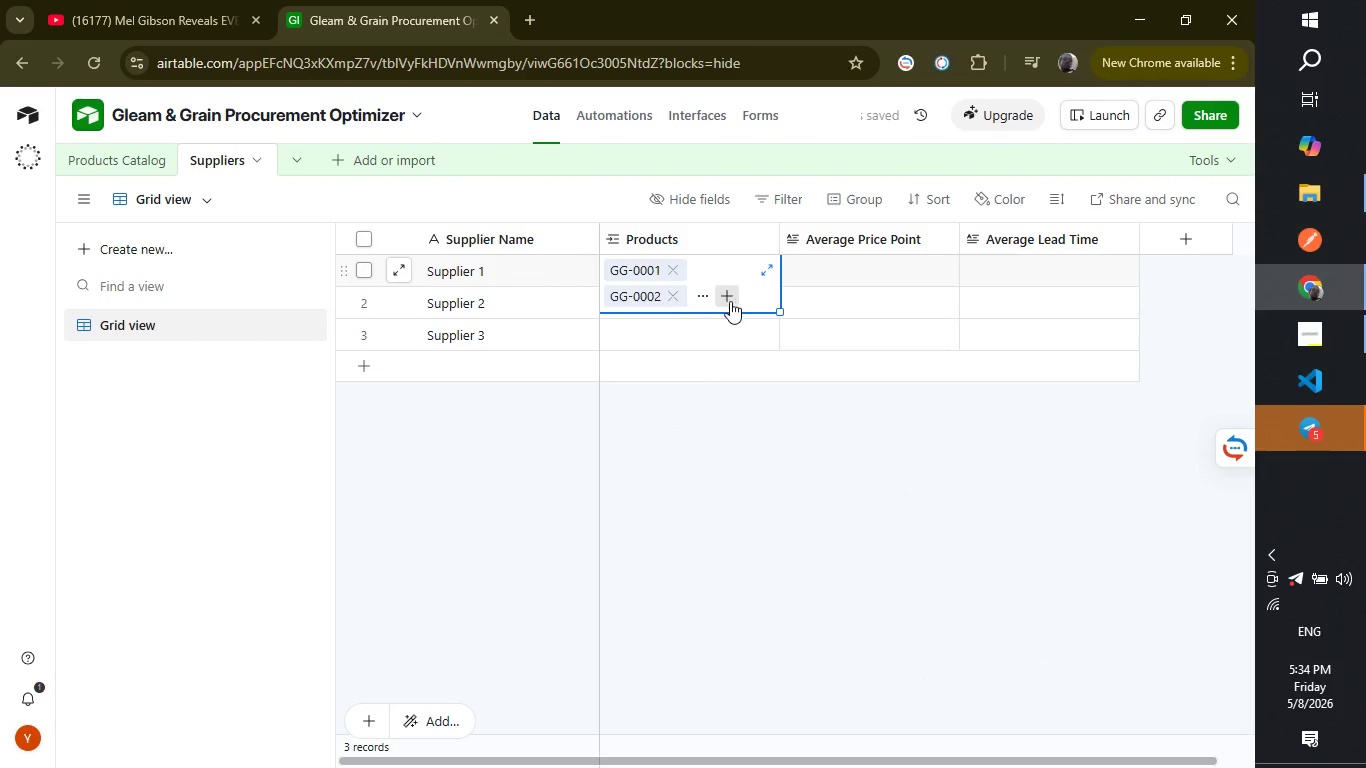 
left_click([728, 301])
 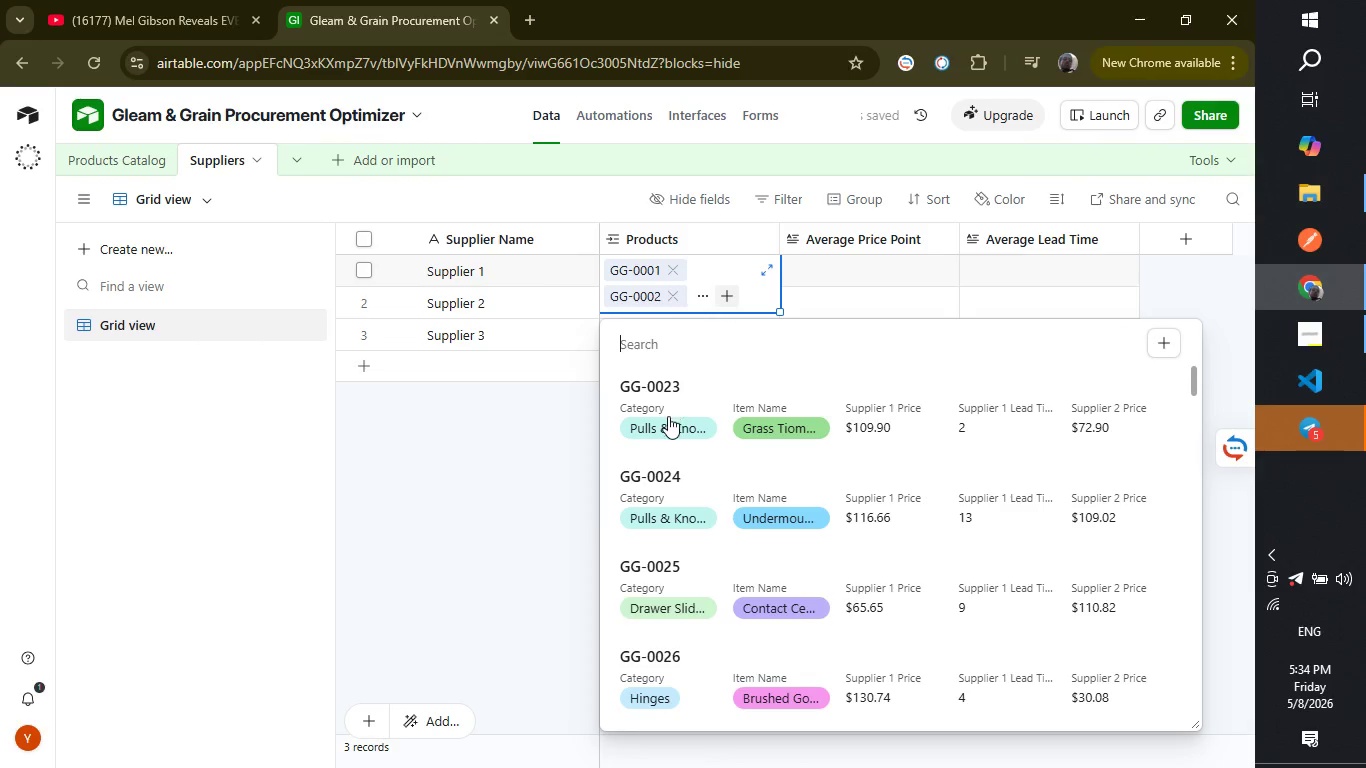 
left_click([667, 421])
 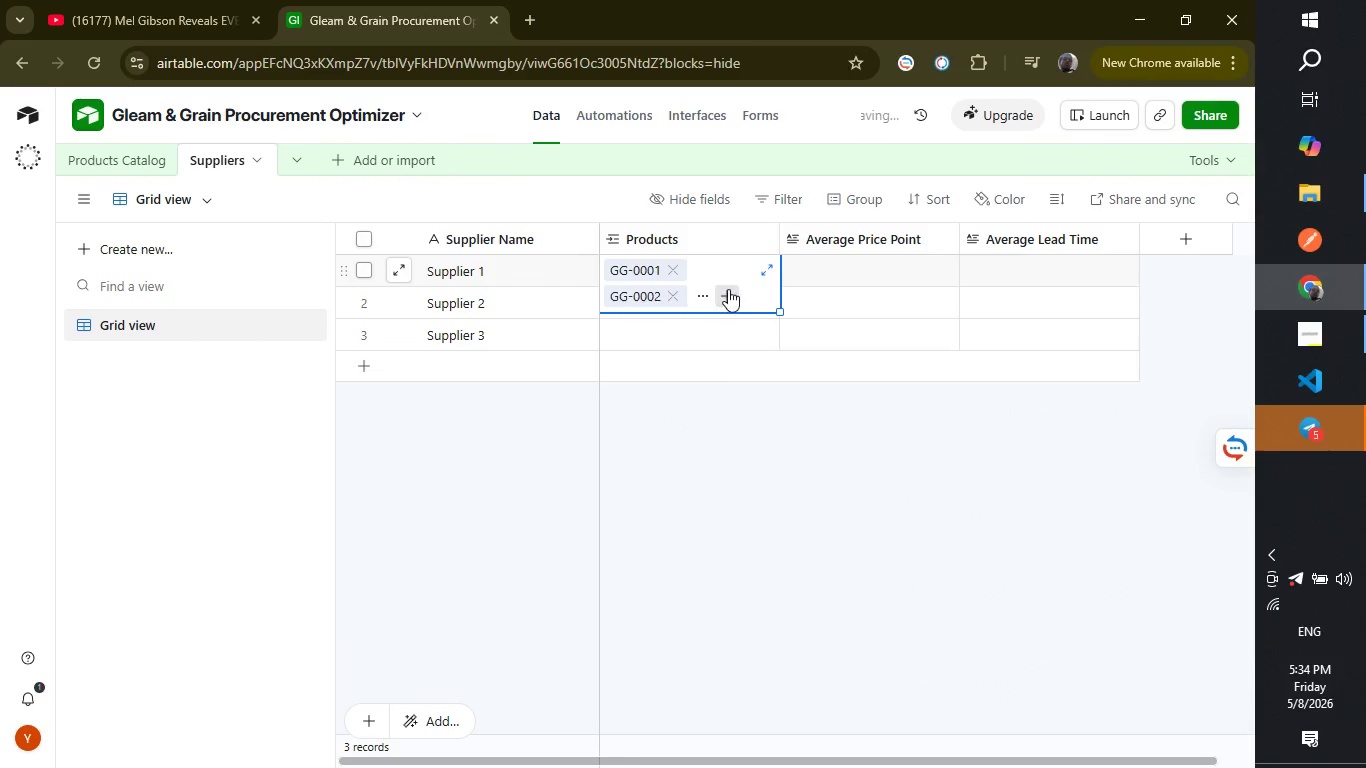 
left_click([728, 289])
 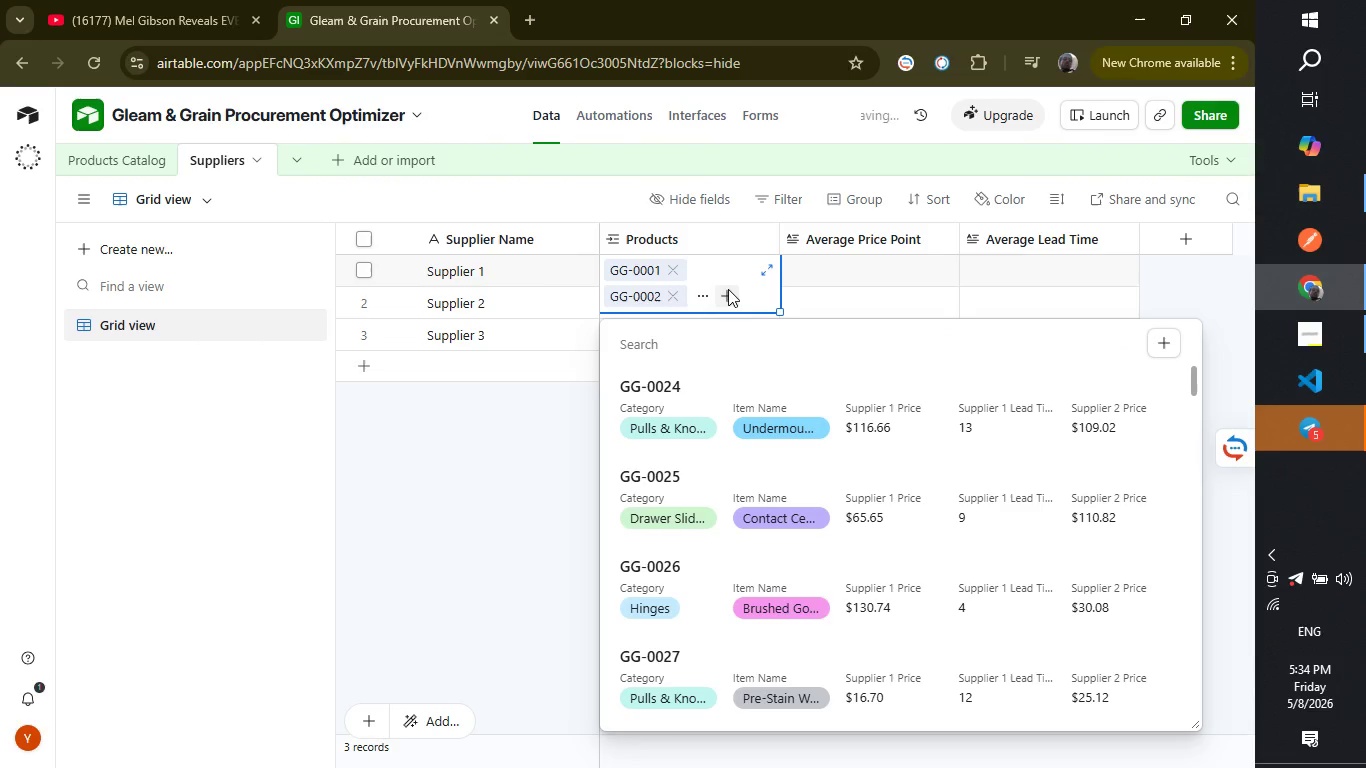 
left_click([671, 421])
 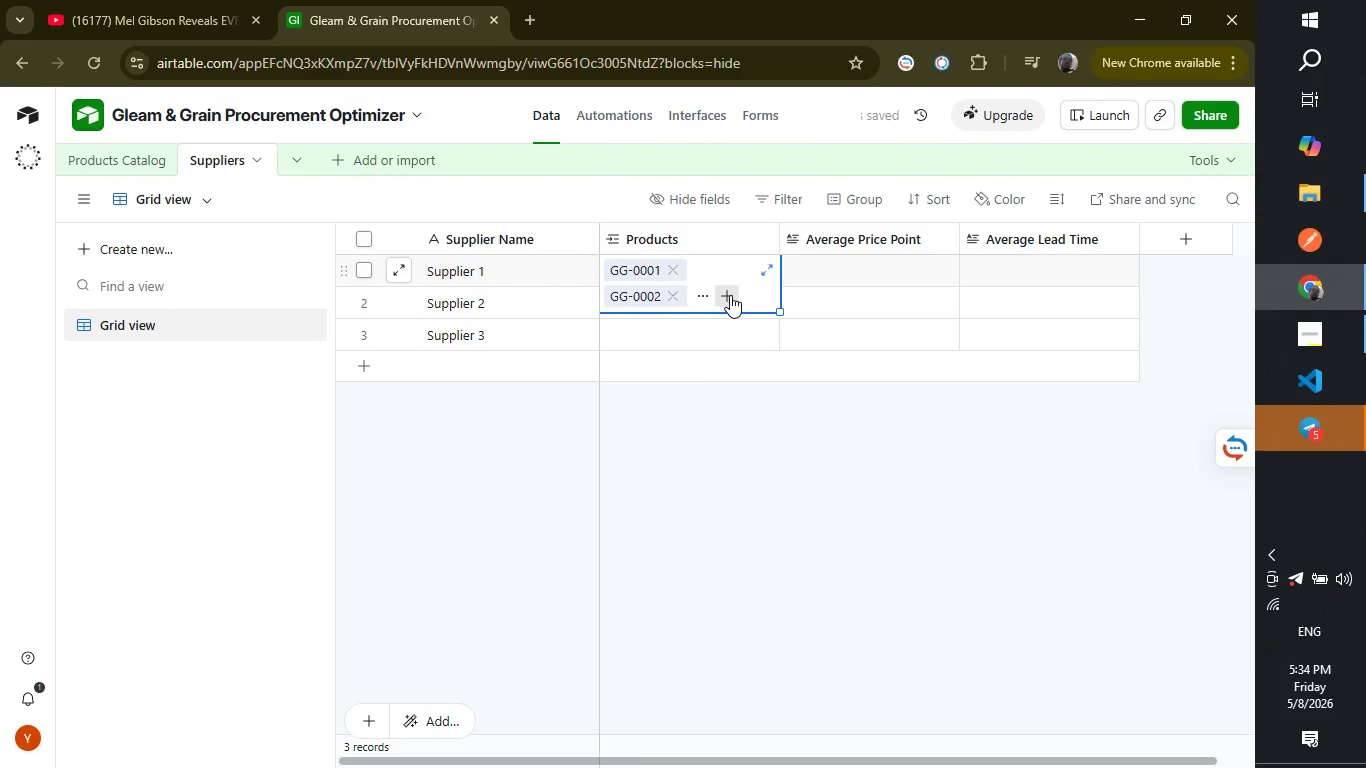 
left_click([730, 295])
 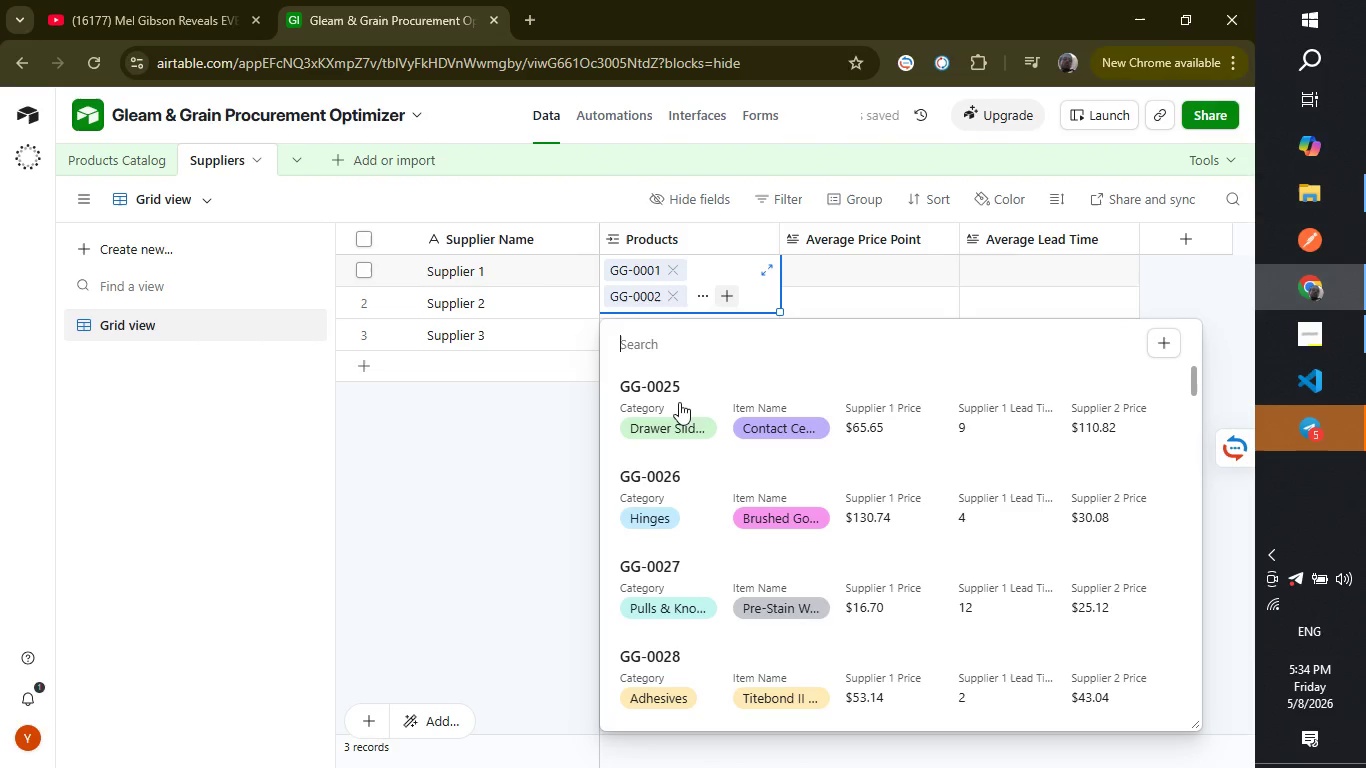 
left_click([675, 414])
 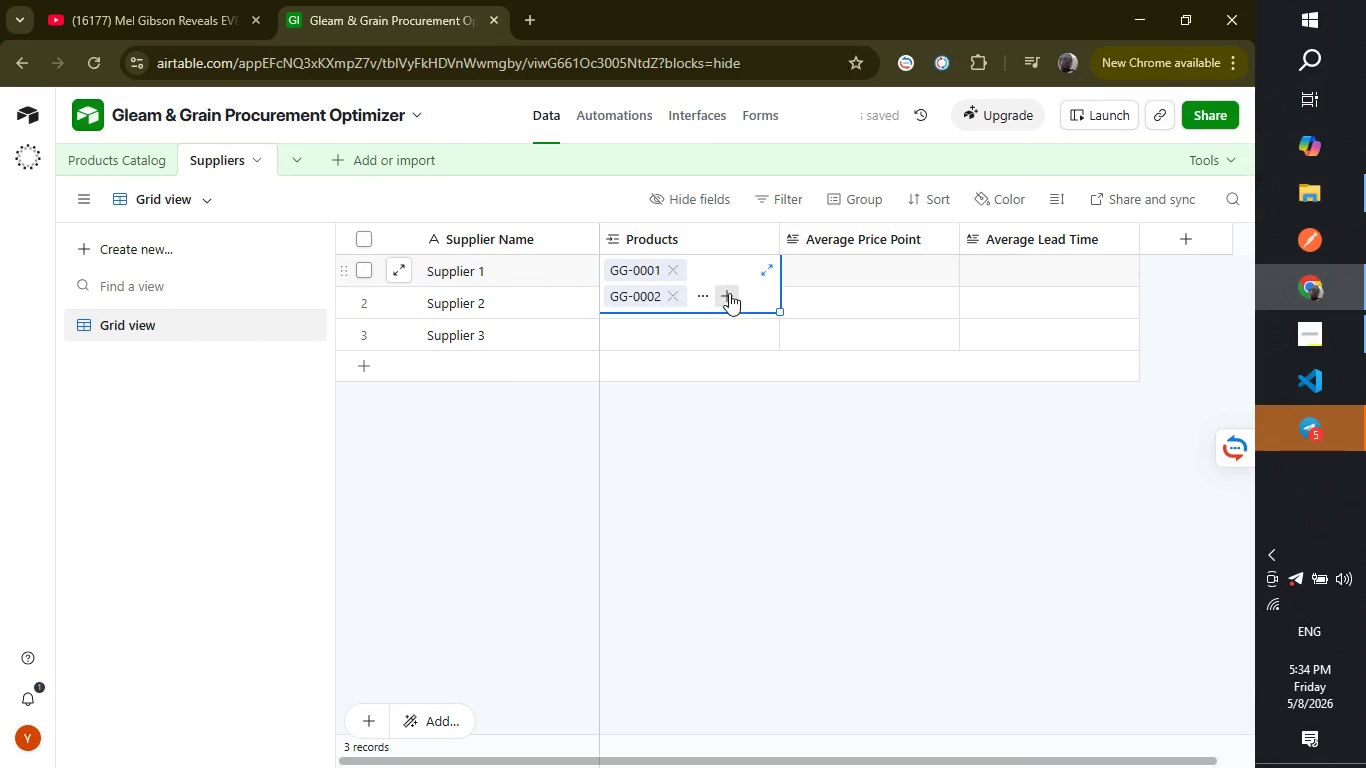 
left_click([729, 293])
 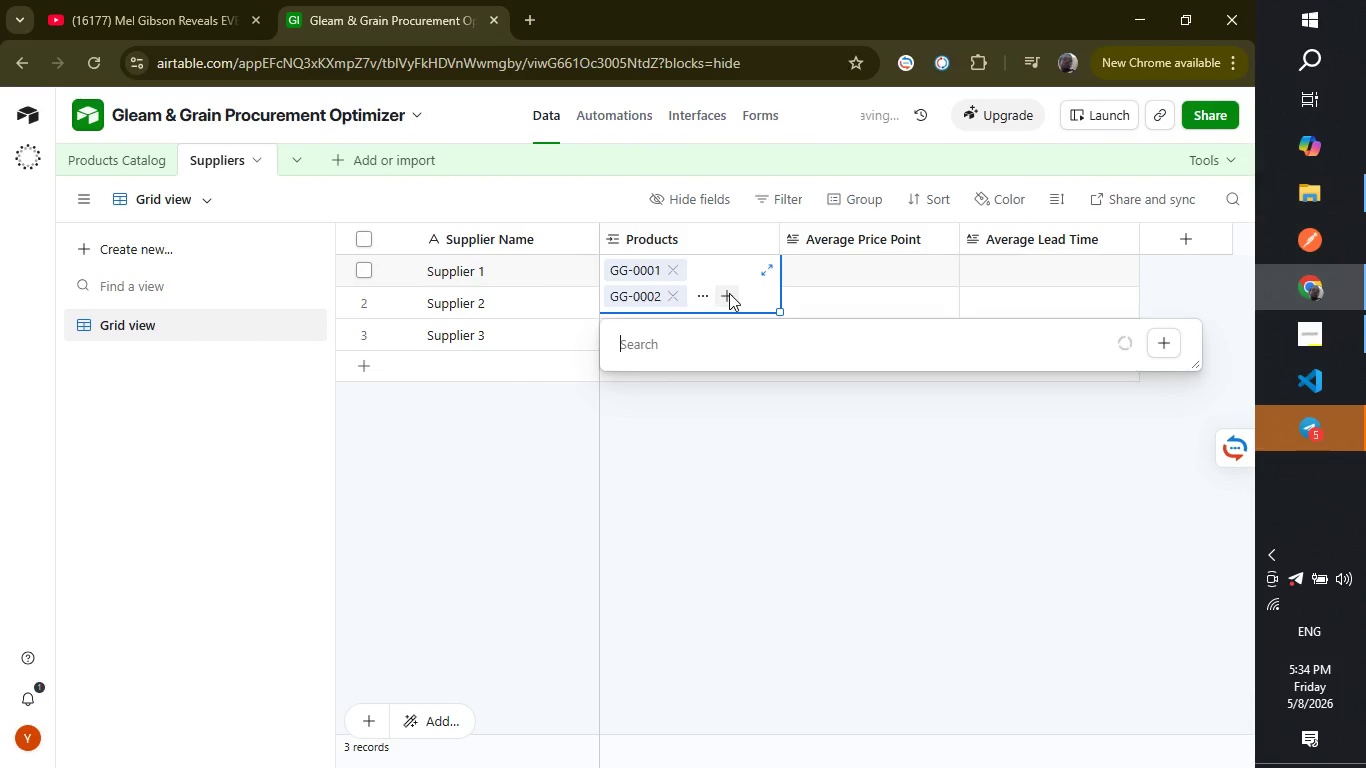 
wait(6.44)
 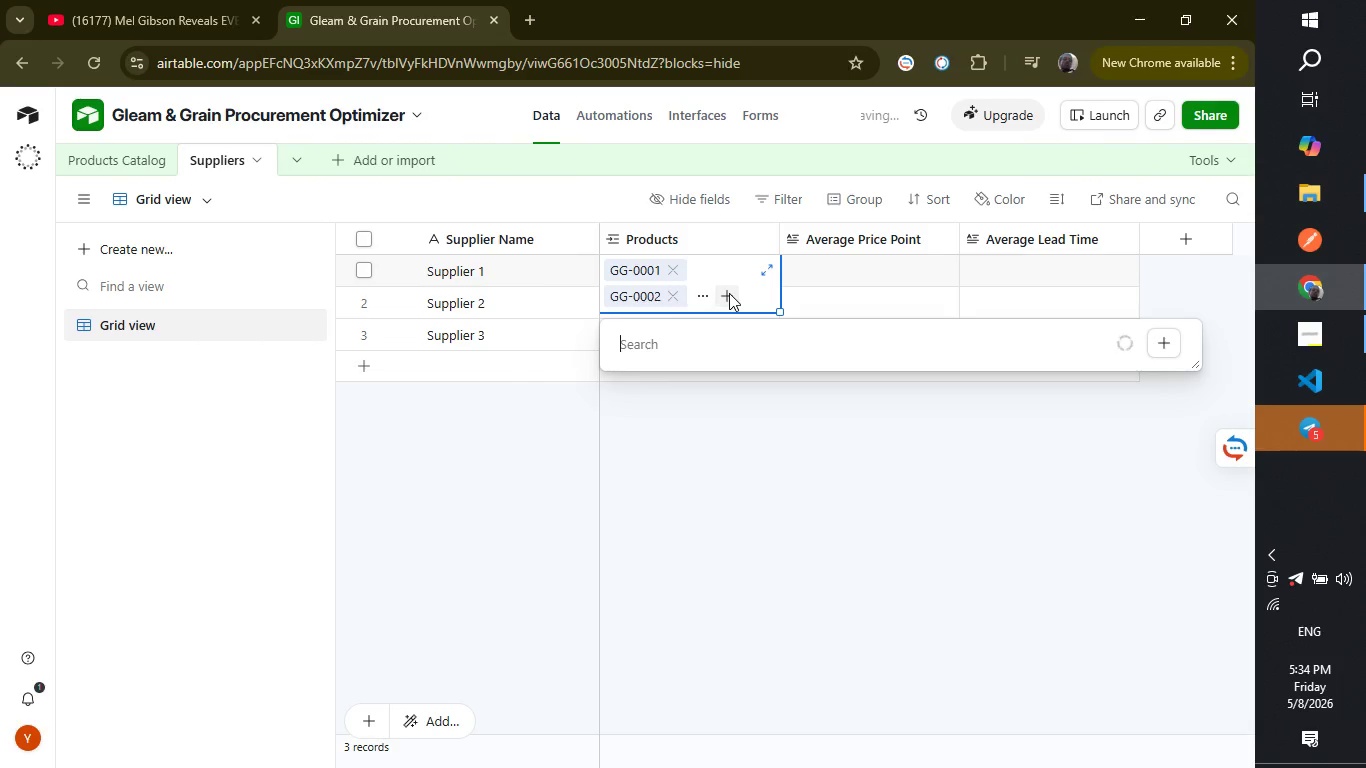 
left_click([657, 421])
 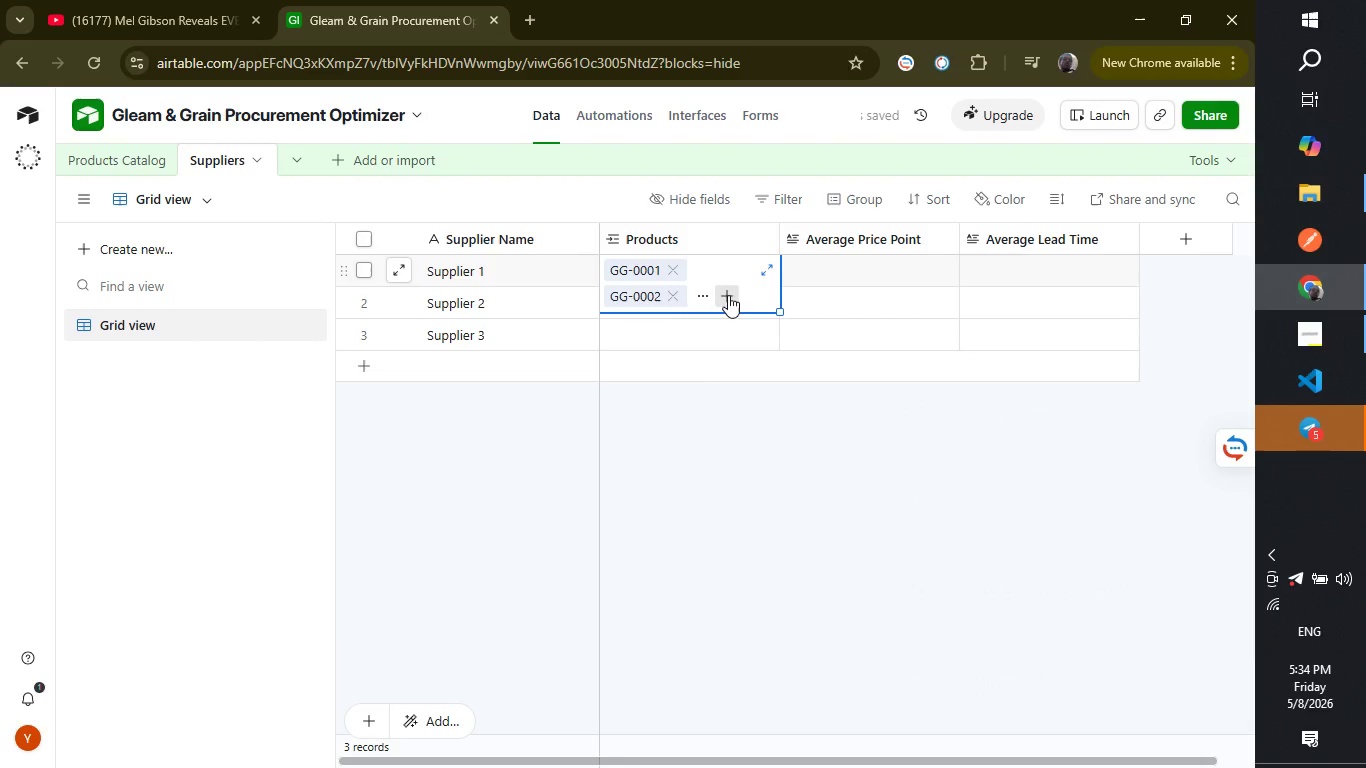 
left_click([727, 295])
 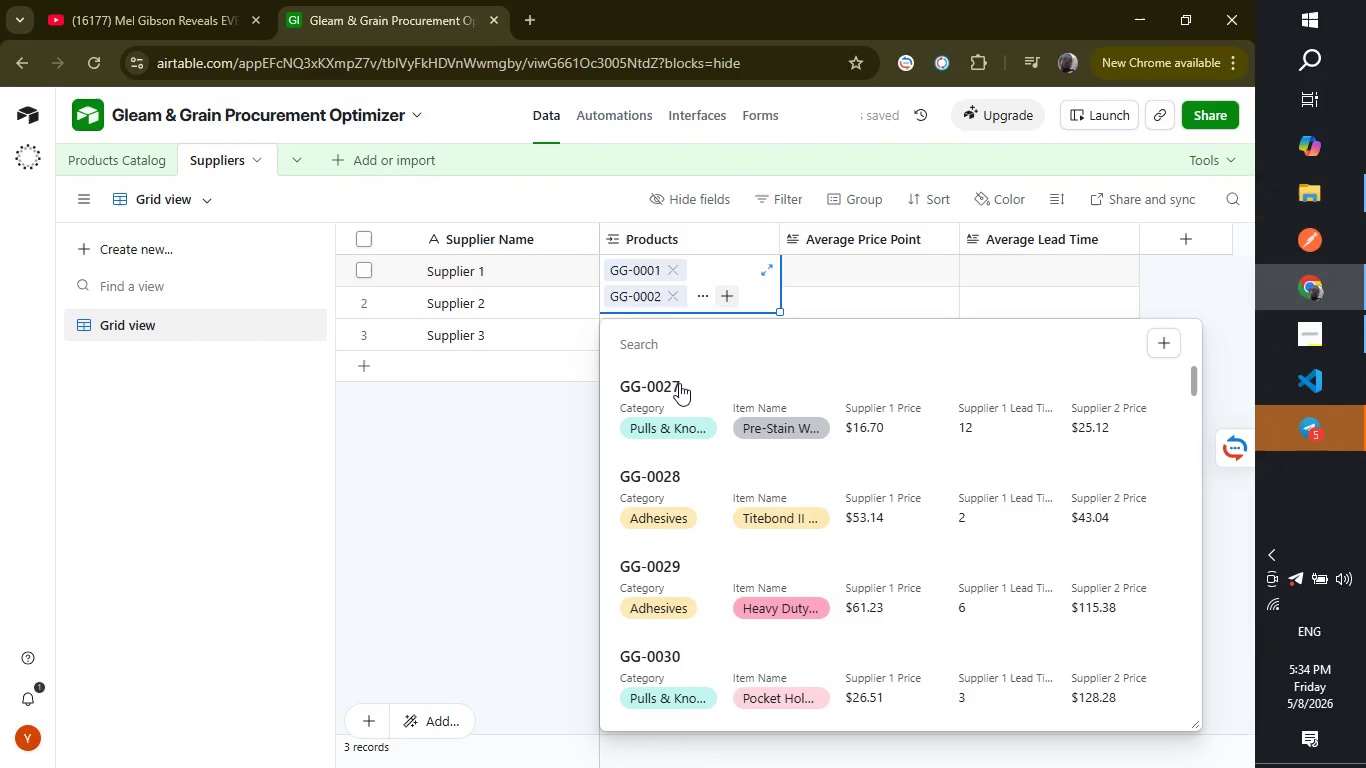 
left_click([673, 403])
 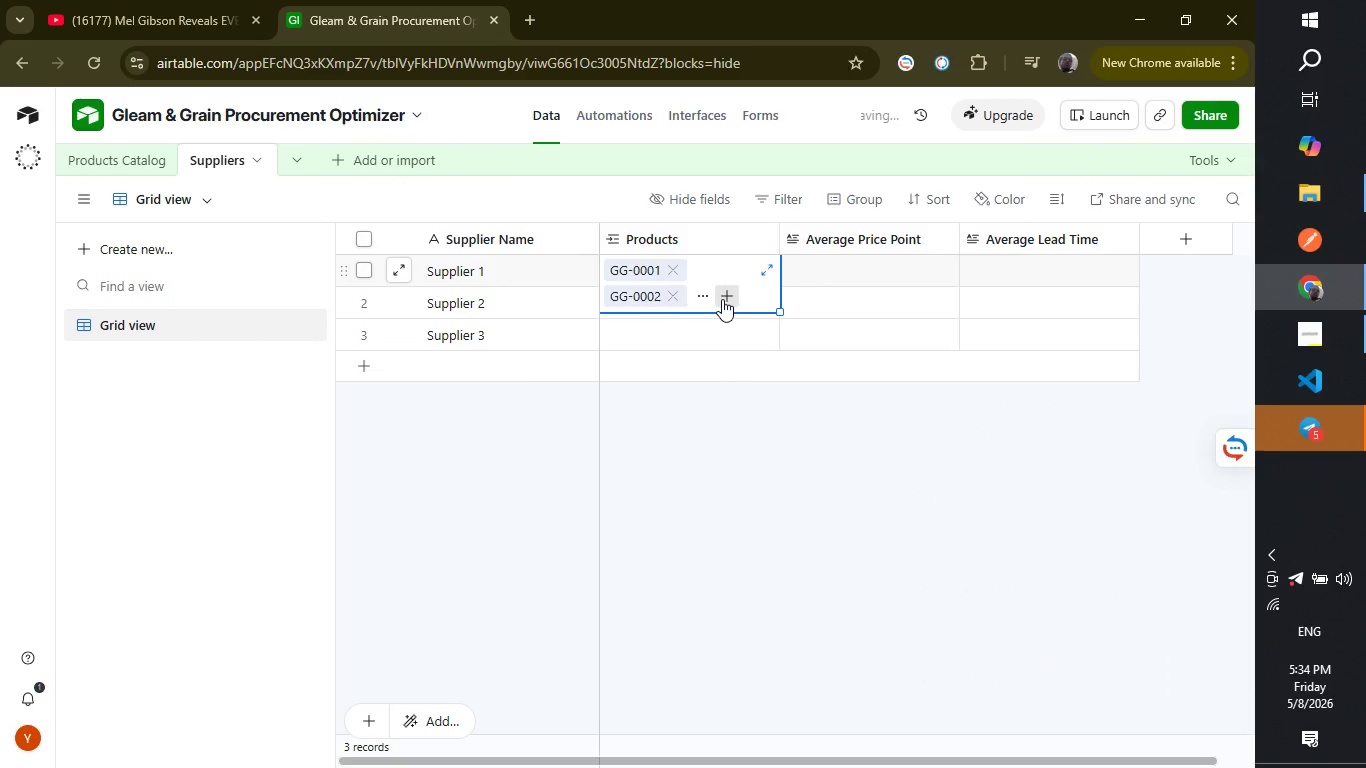 
left_click([722, 299])
 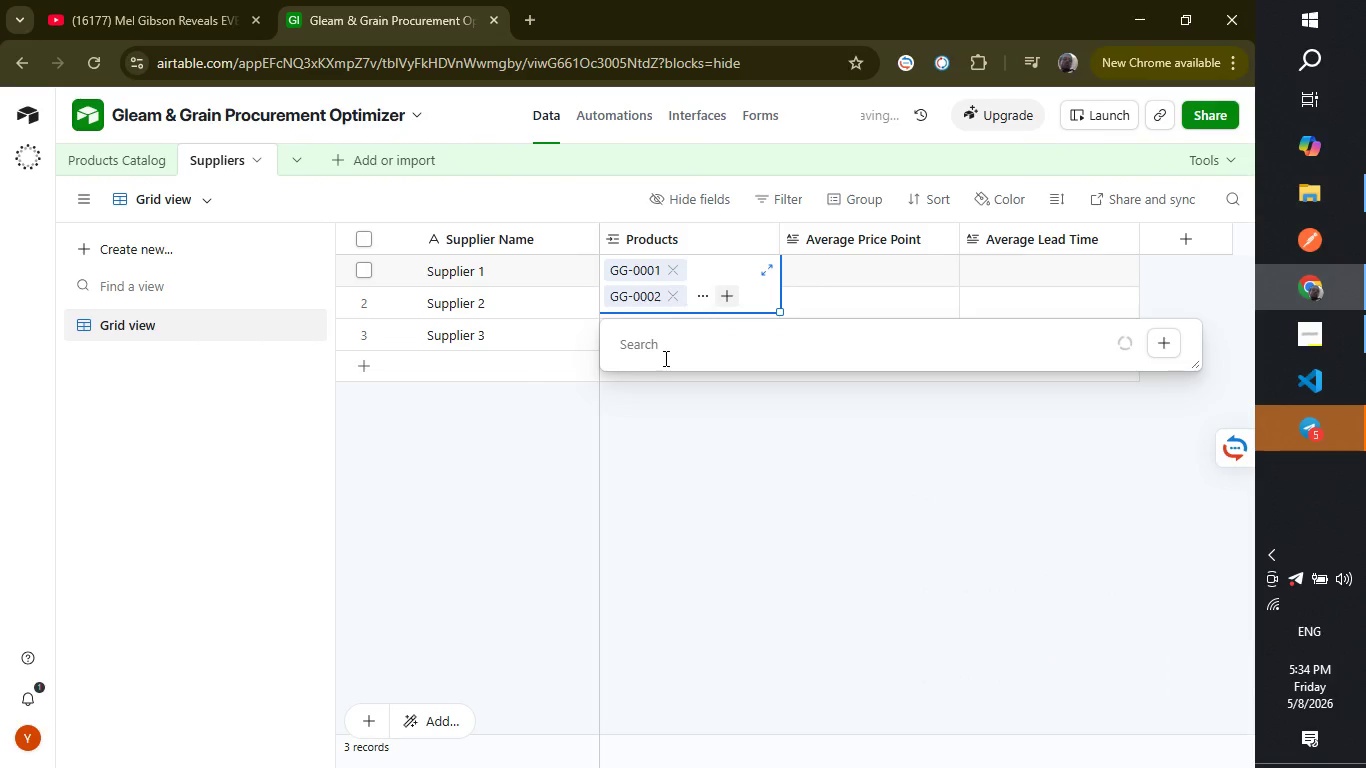 
mouse_move([660, 392])
 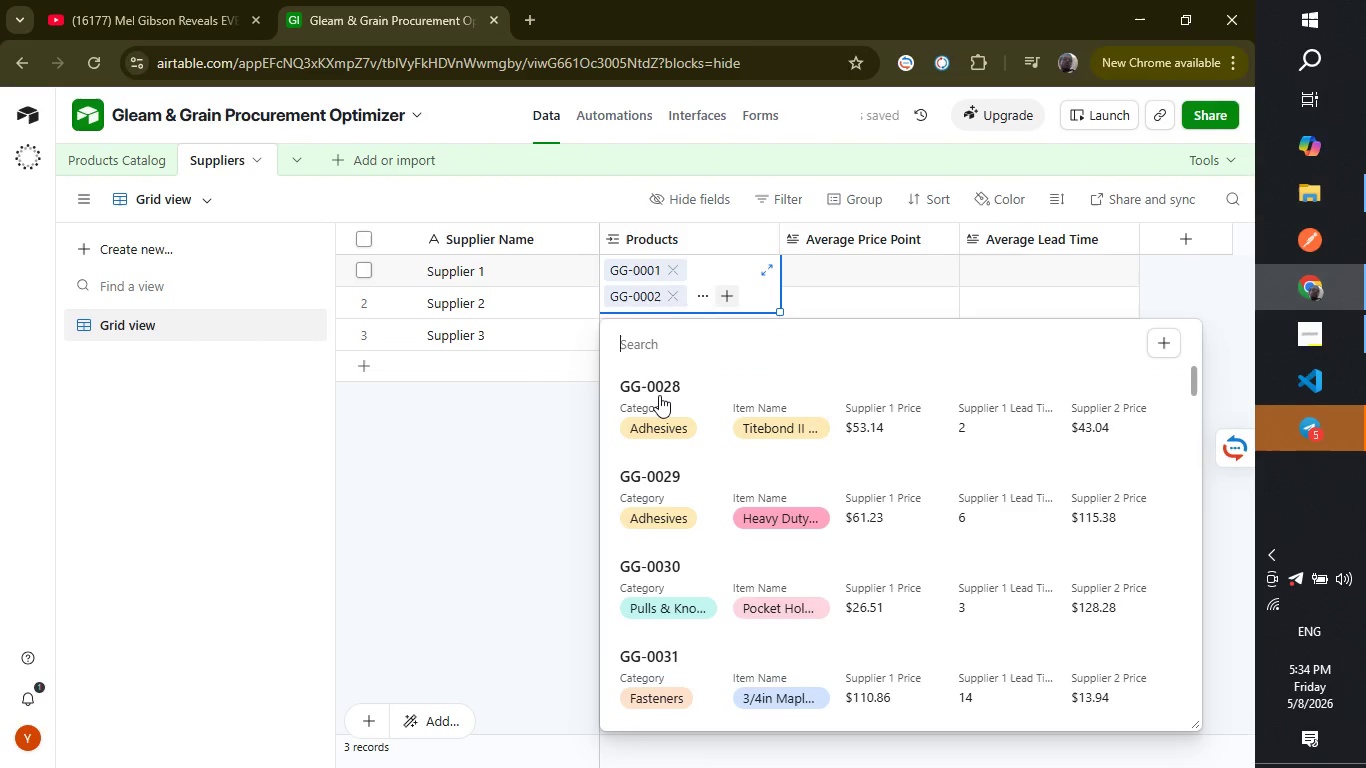 
left_click([659, 395])
 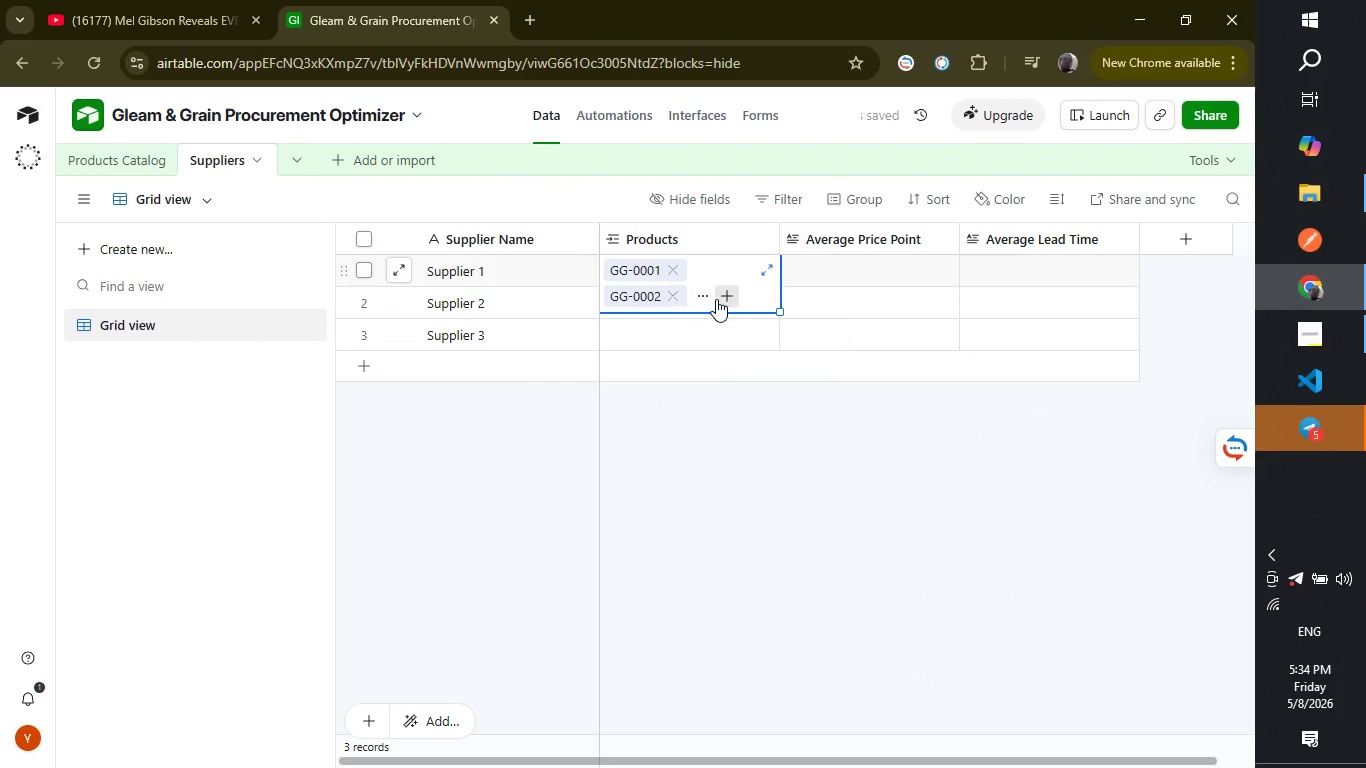 
left_click([717, 299])
 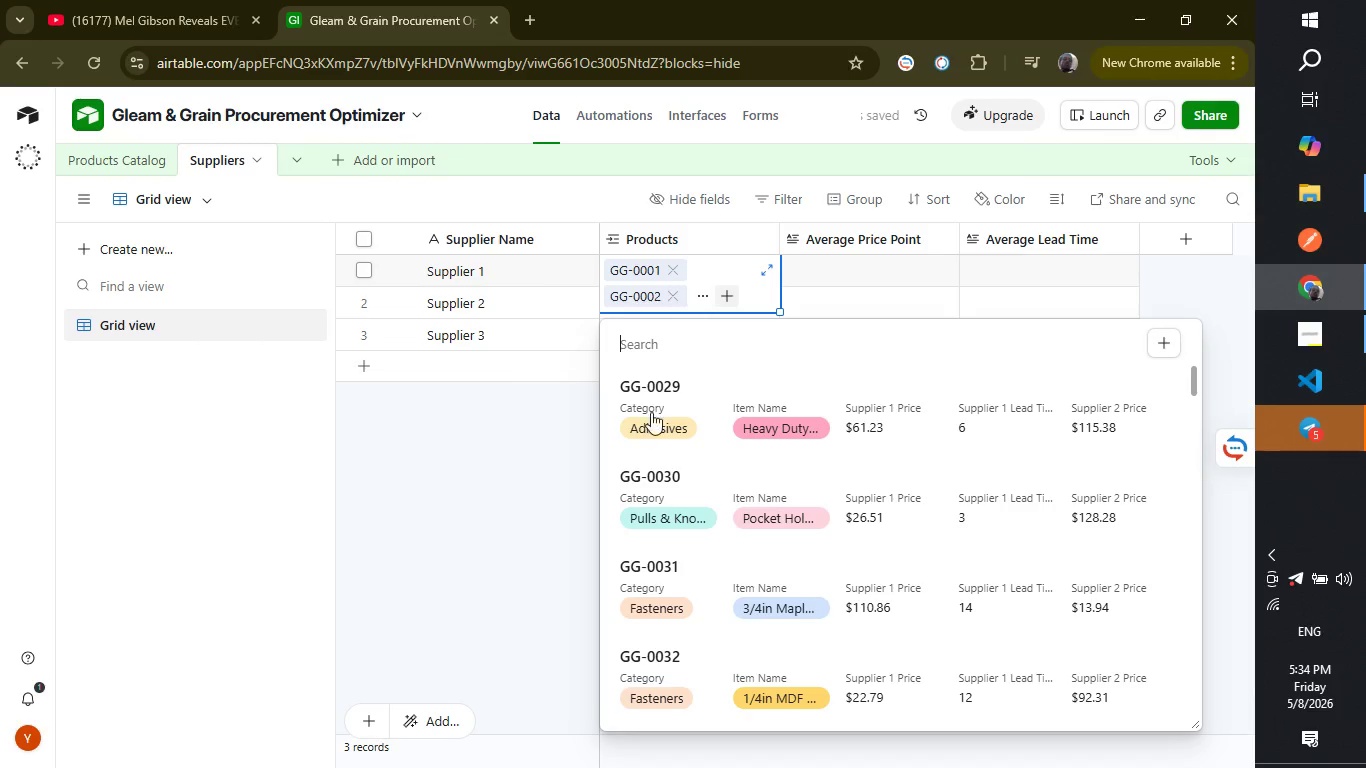 
left_click([647, 423])
 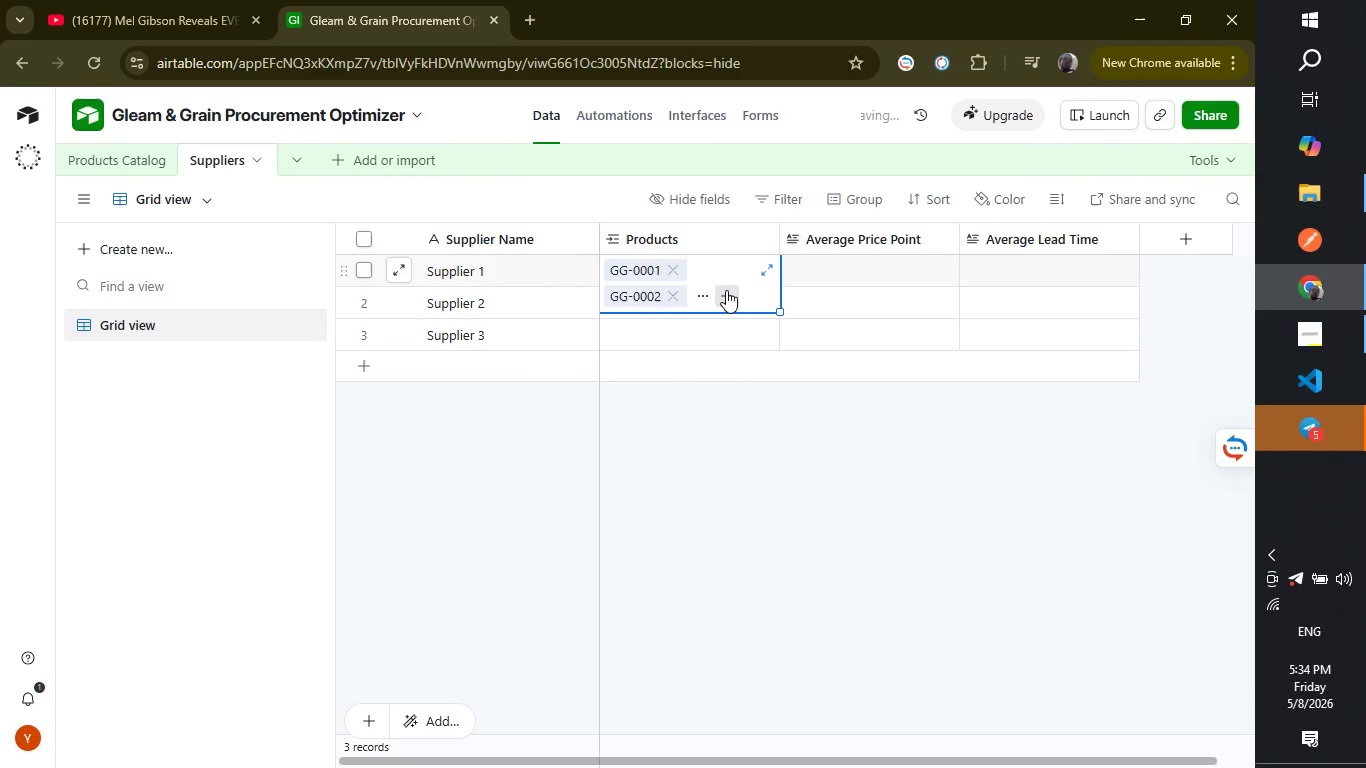 
left_click([726, 290])
 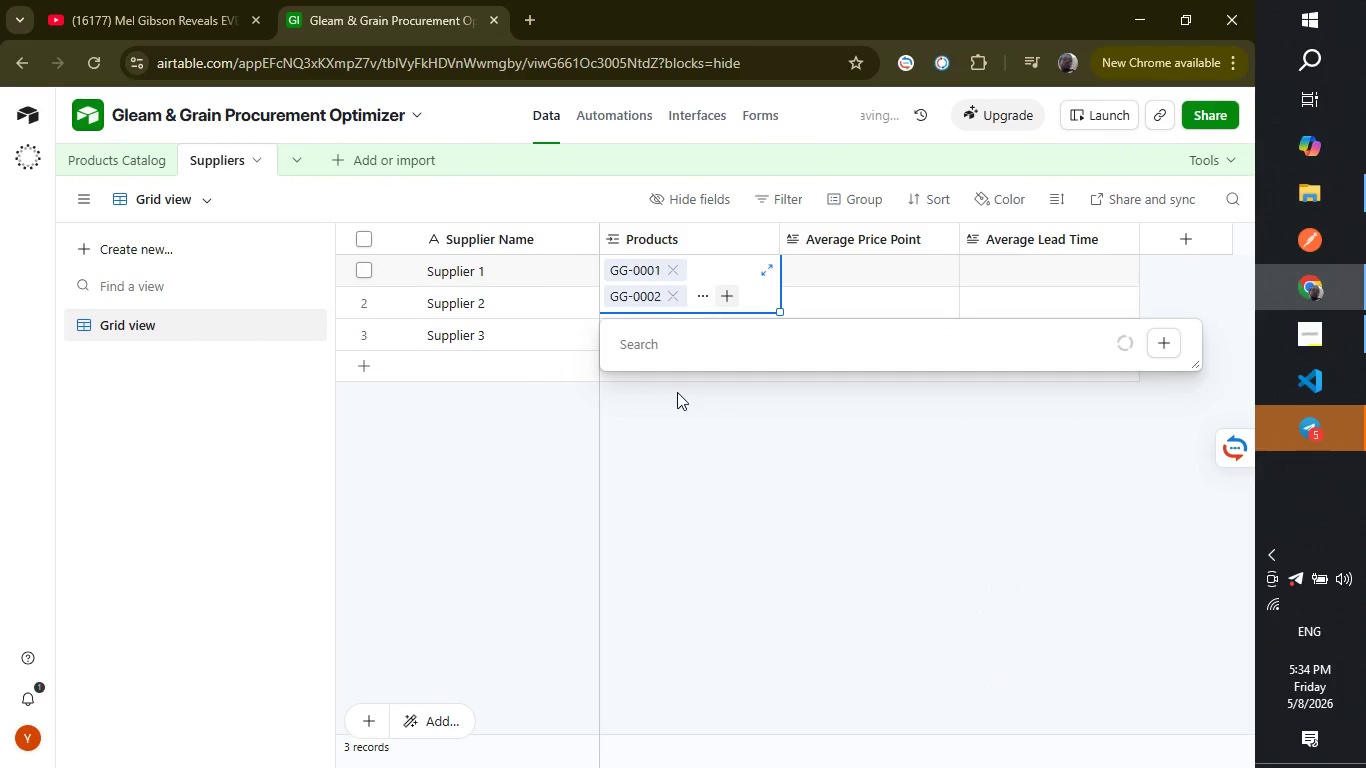 
wait(5.38)
 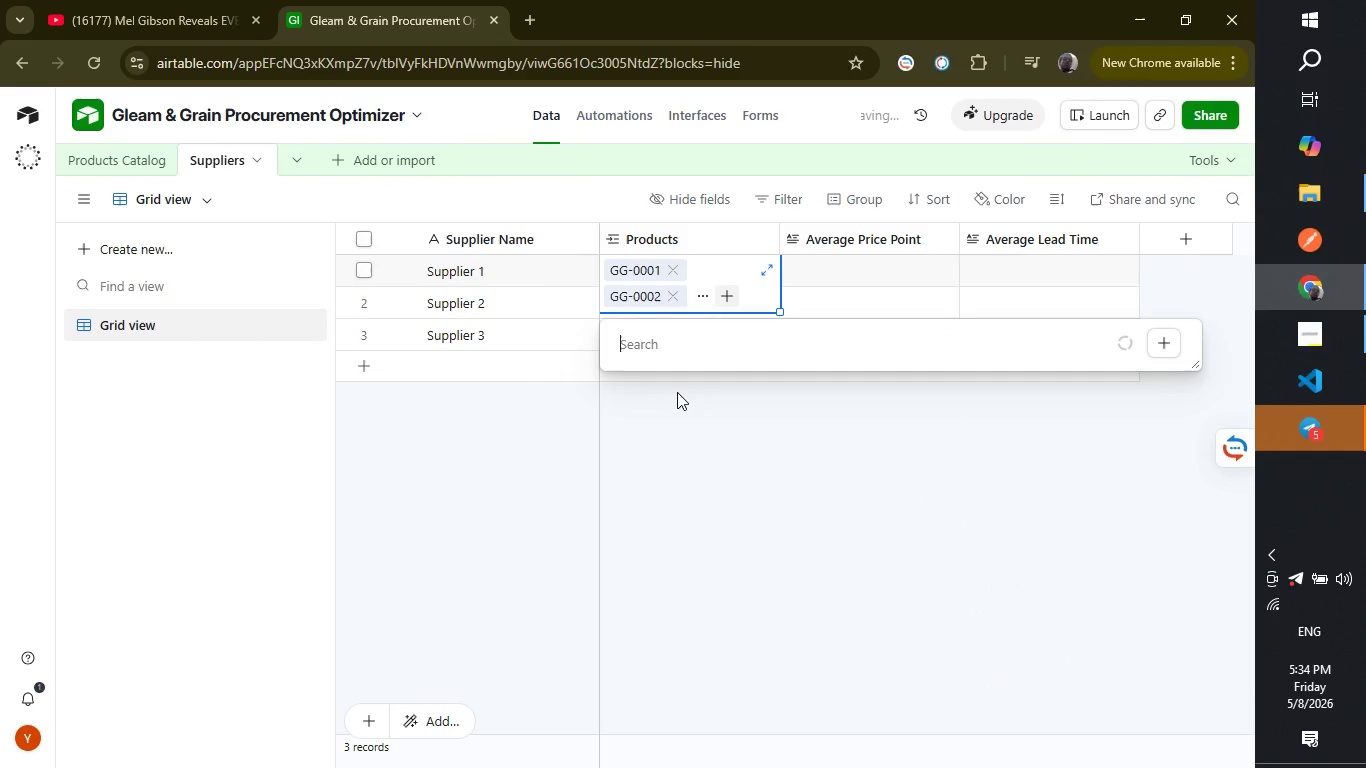 
left_click([669, 411])
 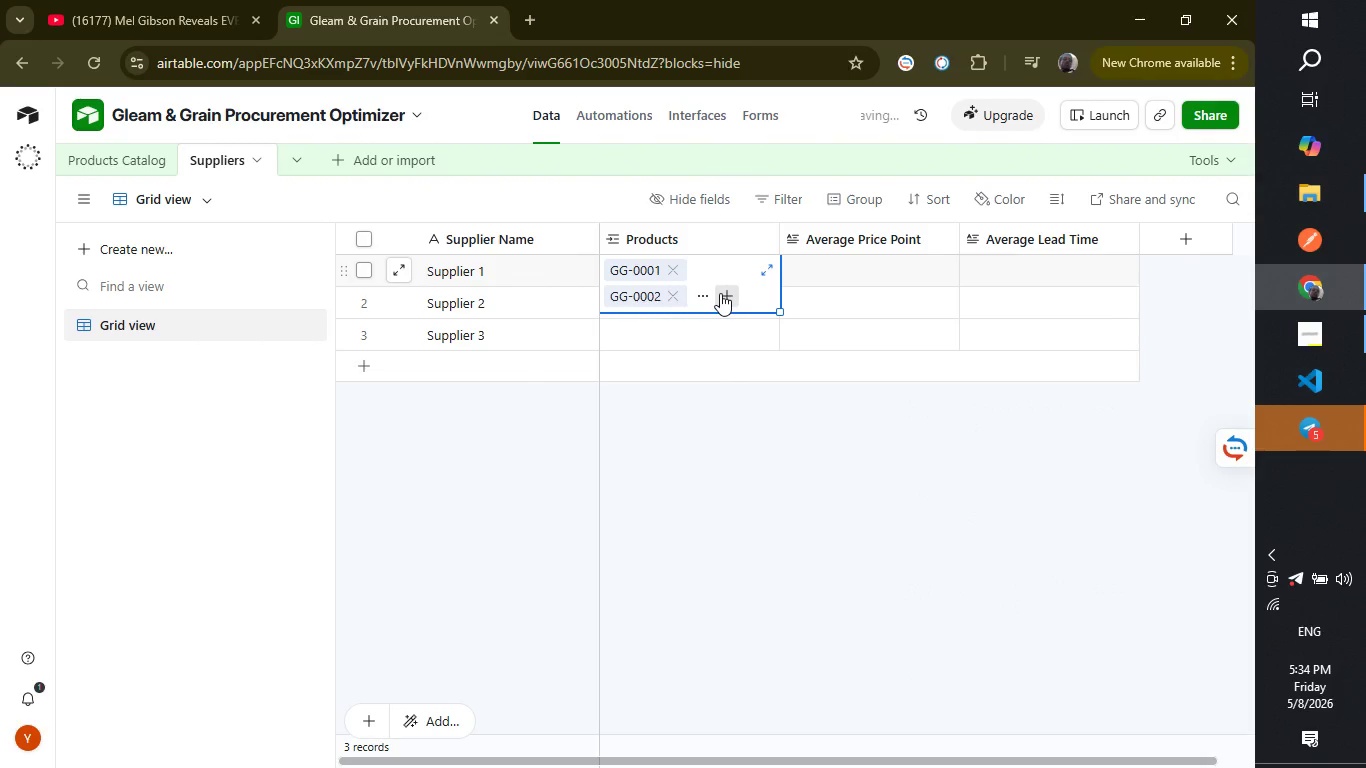 
left_click([720, 293])
 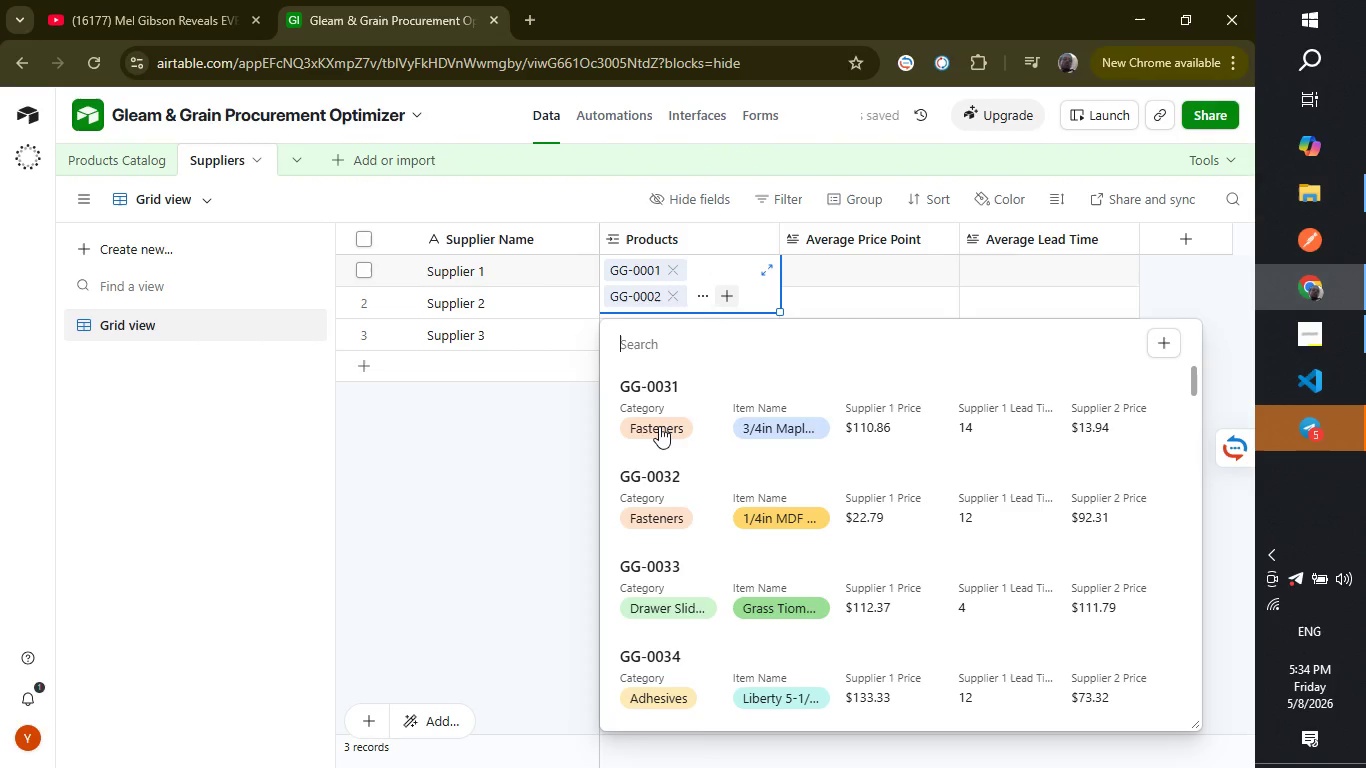 
left_click([657, 429])
 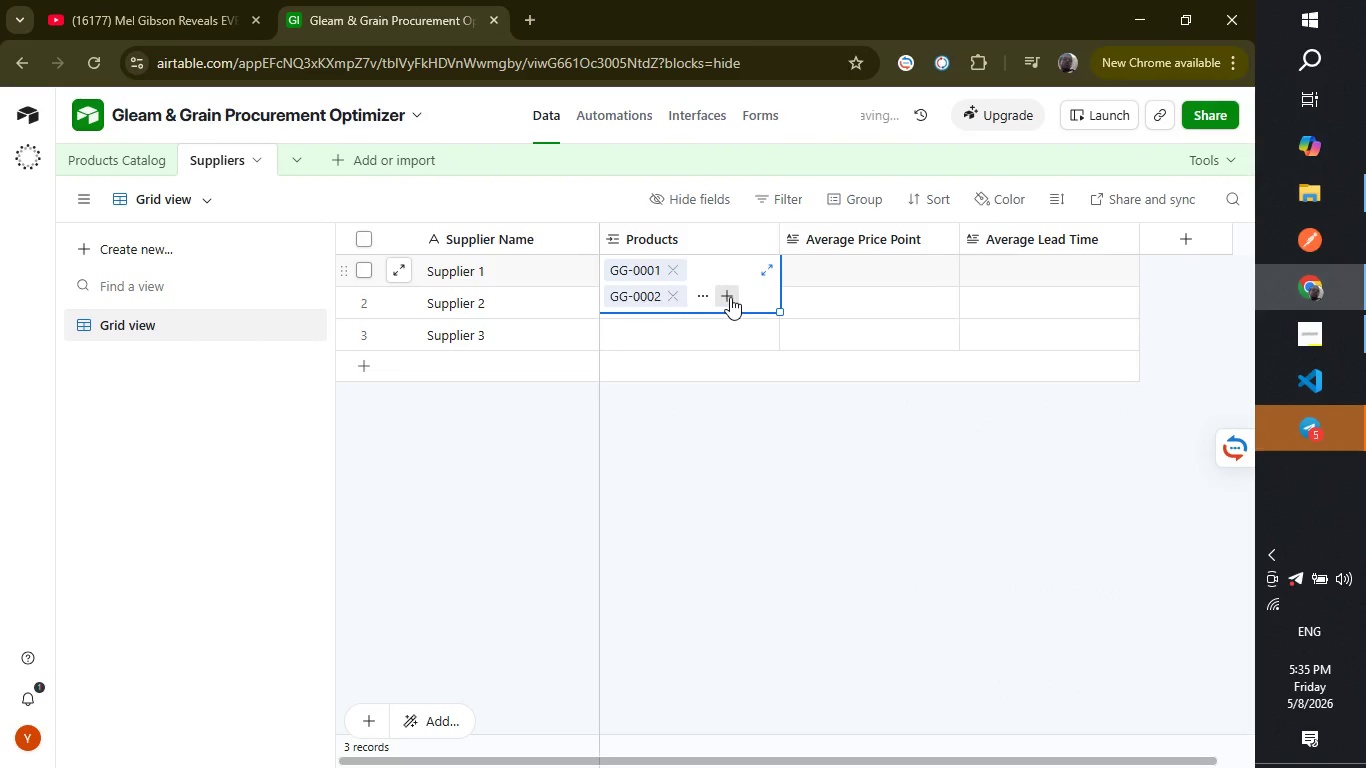 
left_click([730, 297])
 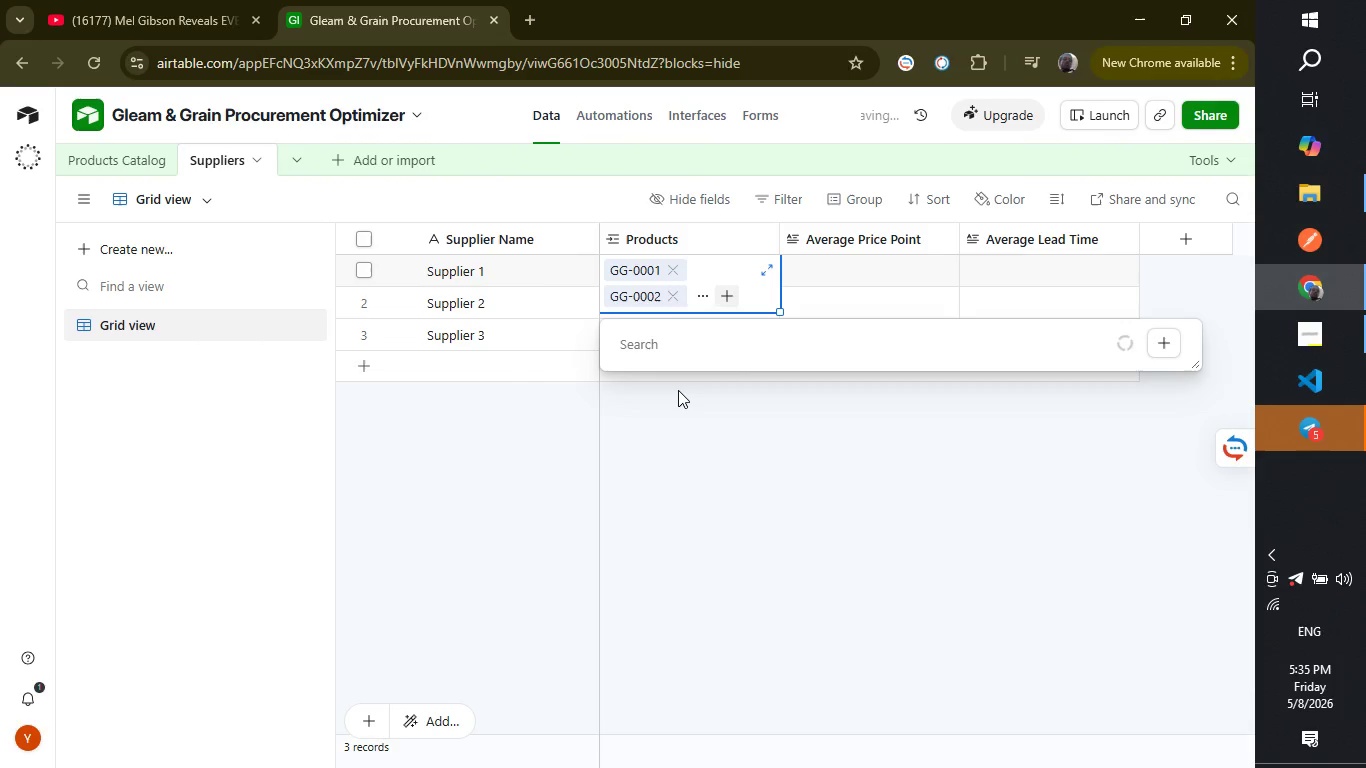 
wait(5.44)
 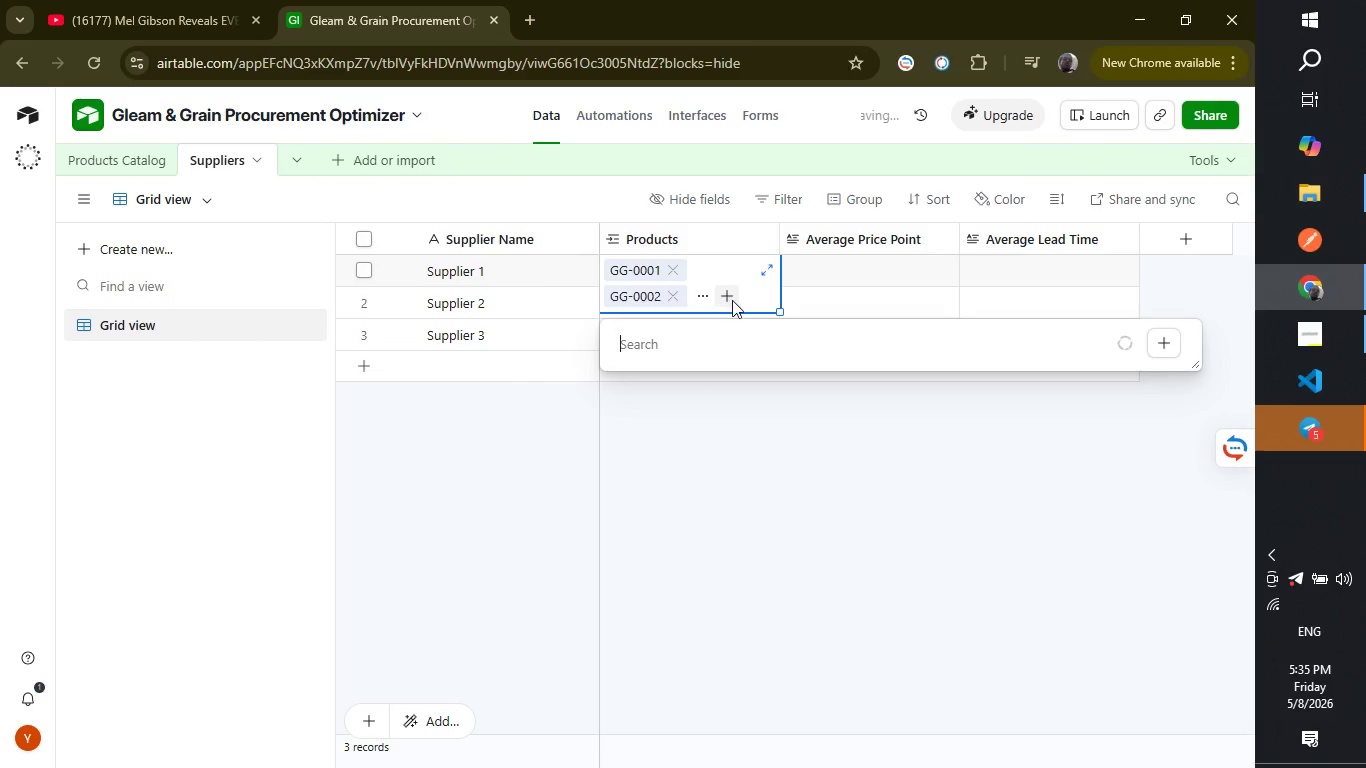 
double_click([677, 390])
 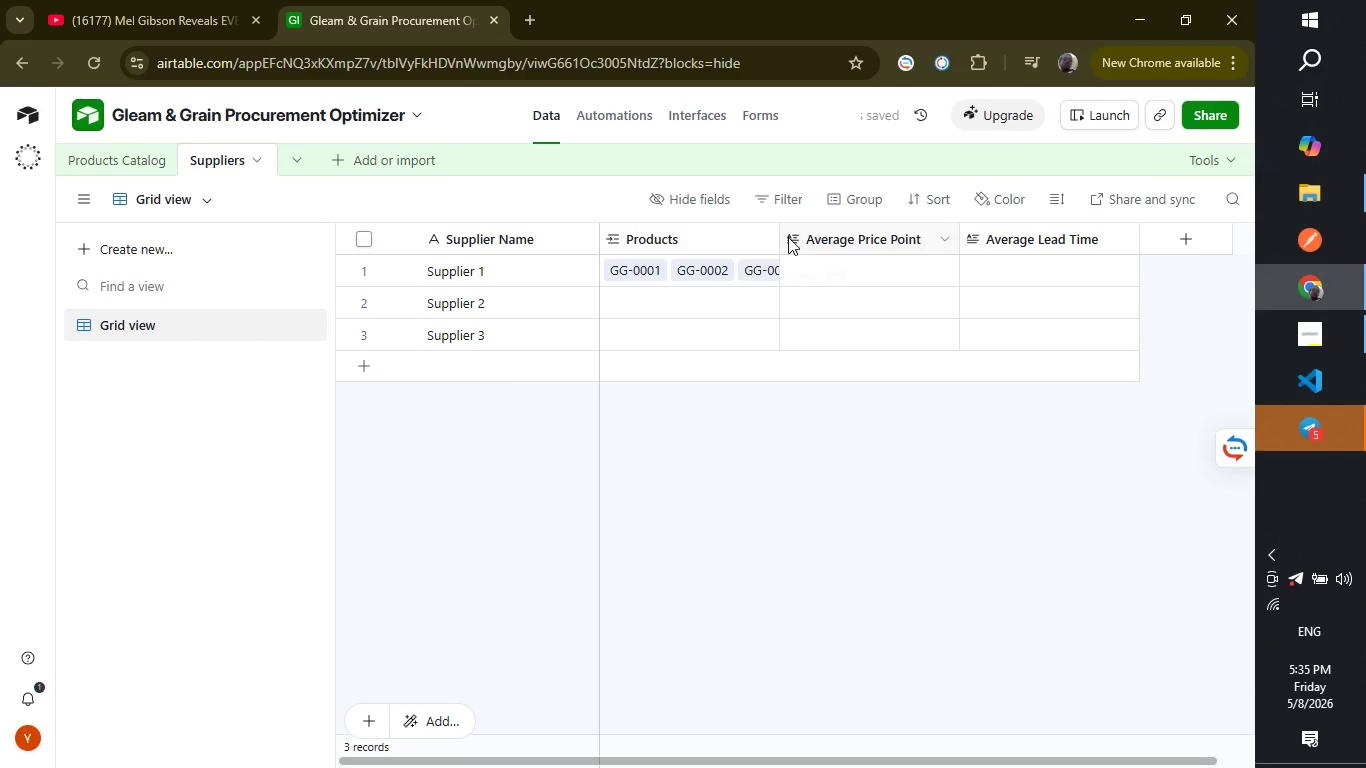 
wait(7.06)
 